 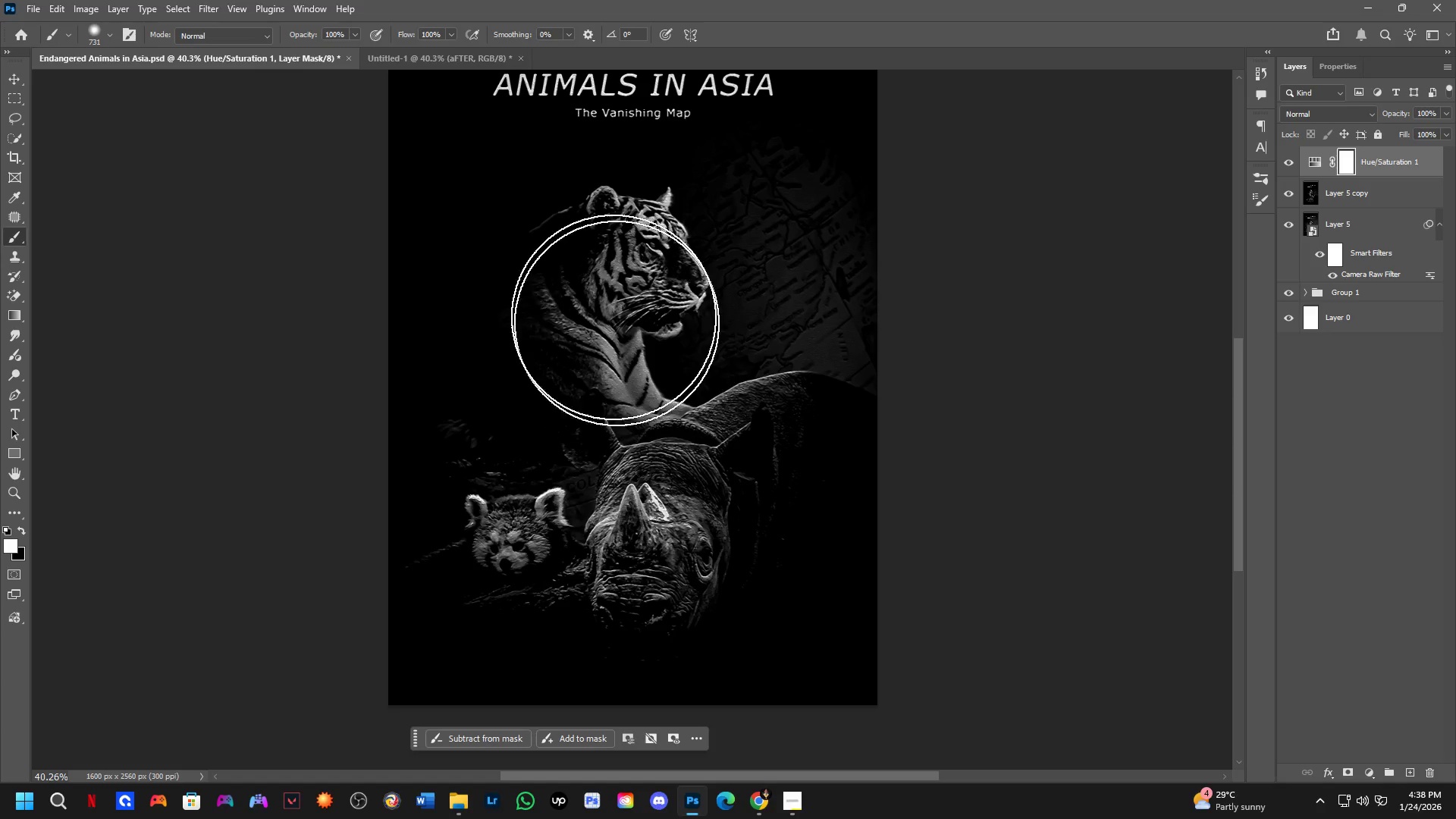 
key(Shift+ShiftLeft)
 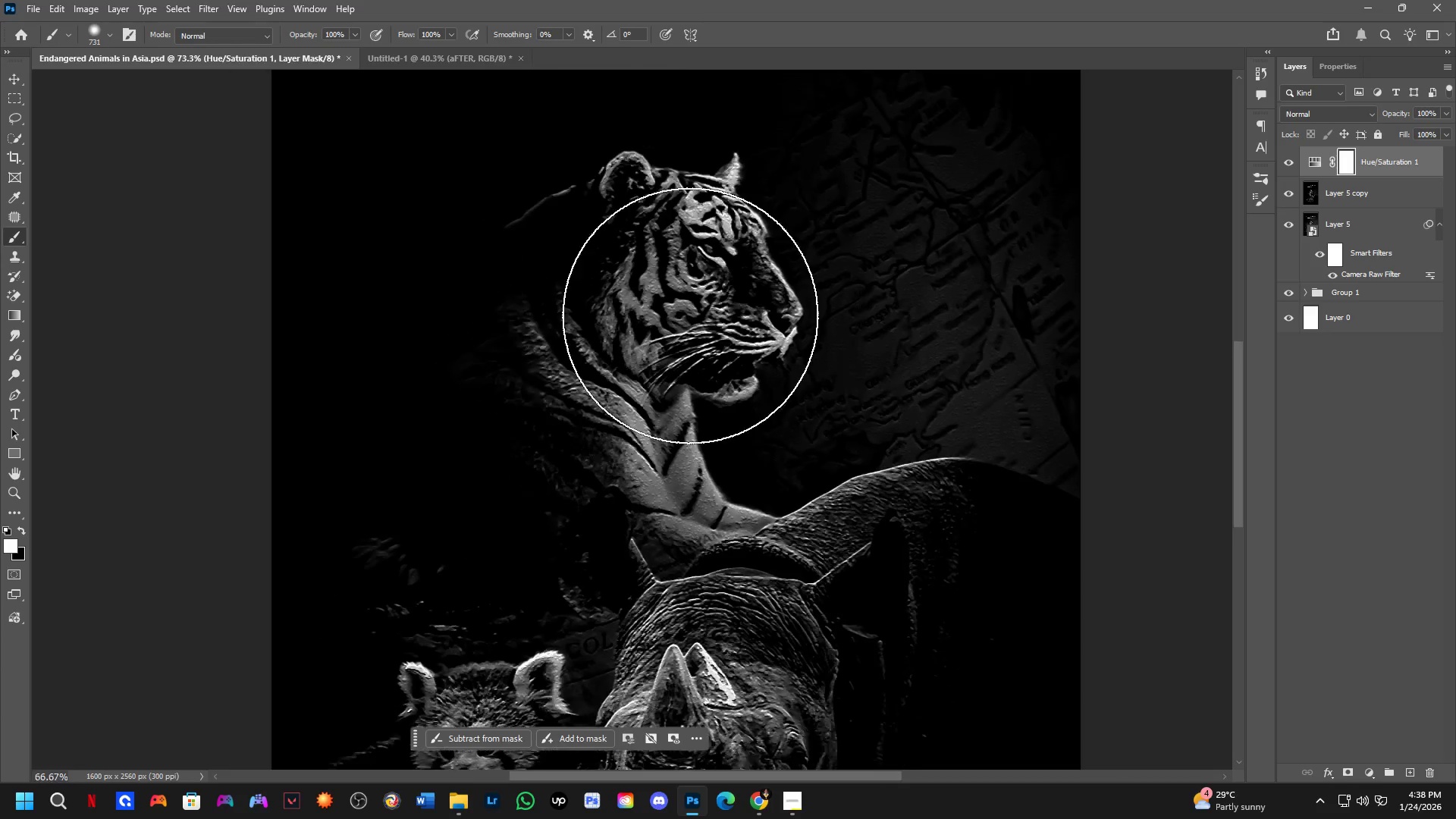 
hold_key(key=Space, duration=0.56)
 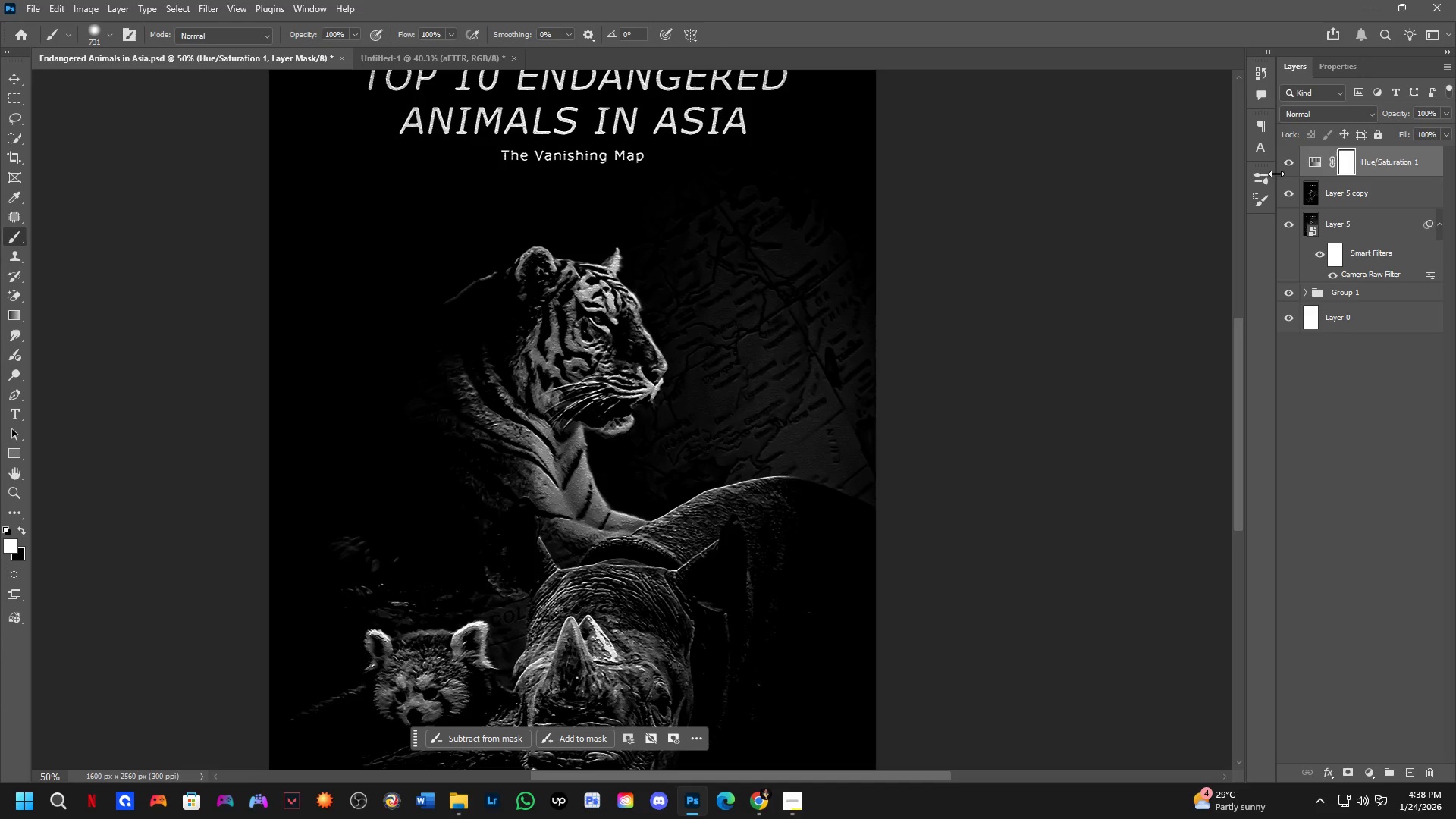 
left_click_drag(start_coordinate=[739, 314], to_coordinate=[632, 368])
 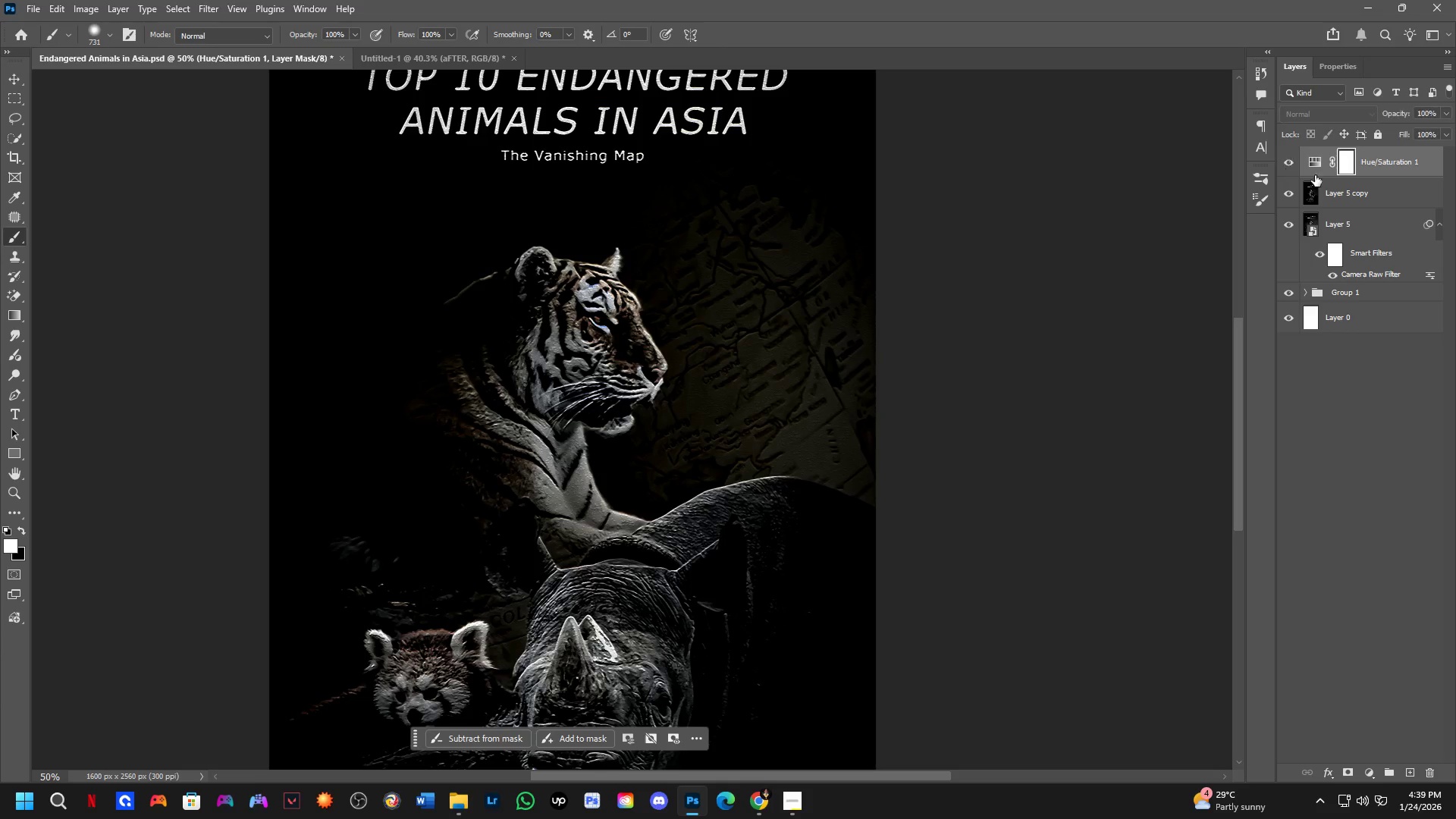 
scroll: coordinate [690, 315], scroll_direction: up, amount: 1.0
 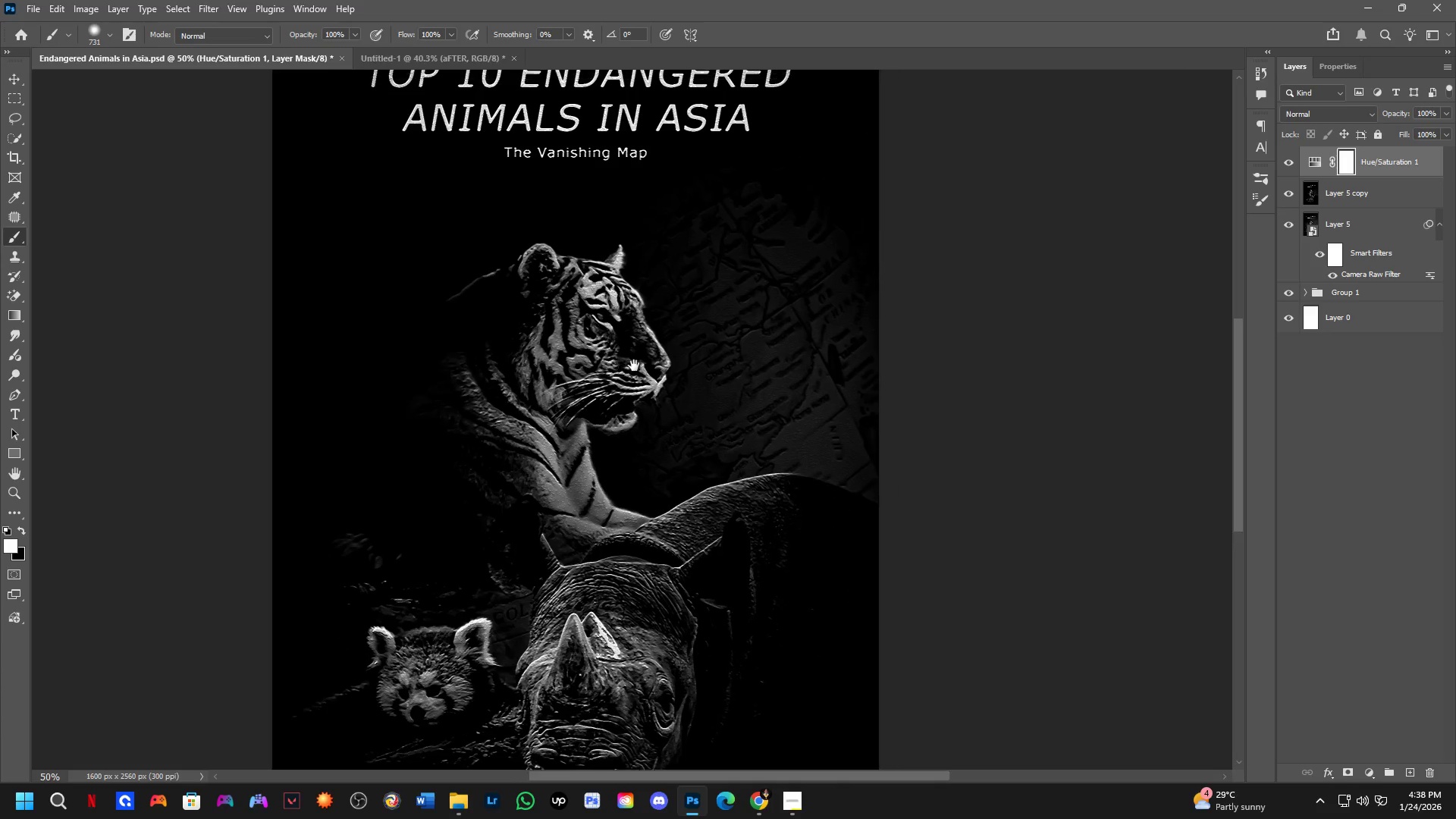 
hold_key(key=ShiftLeft, duration=0.39)
left_click([1381, 202])
 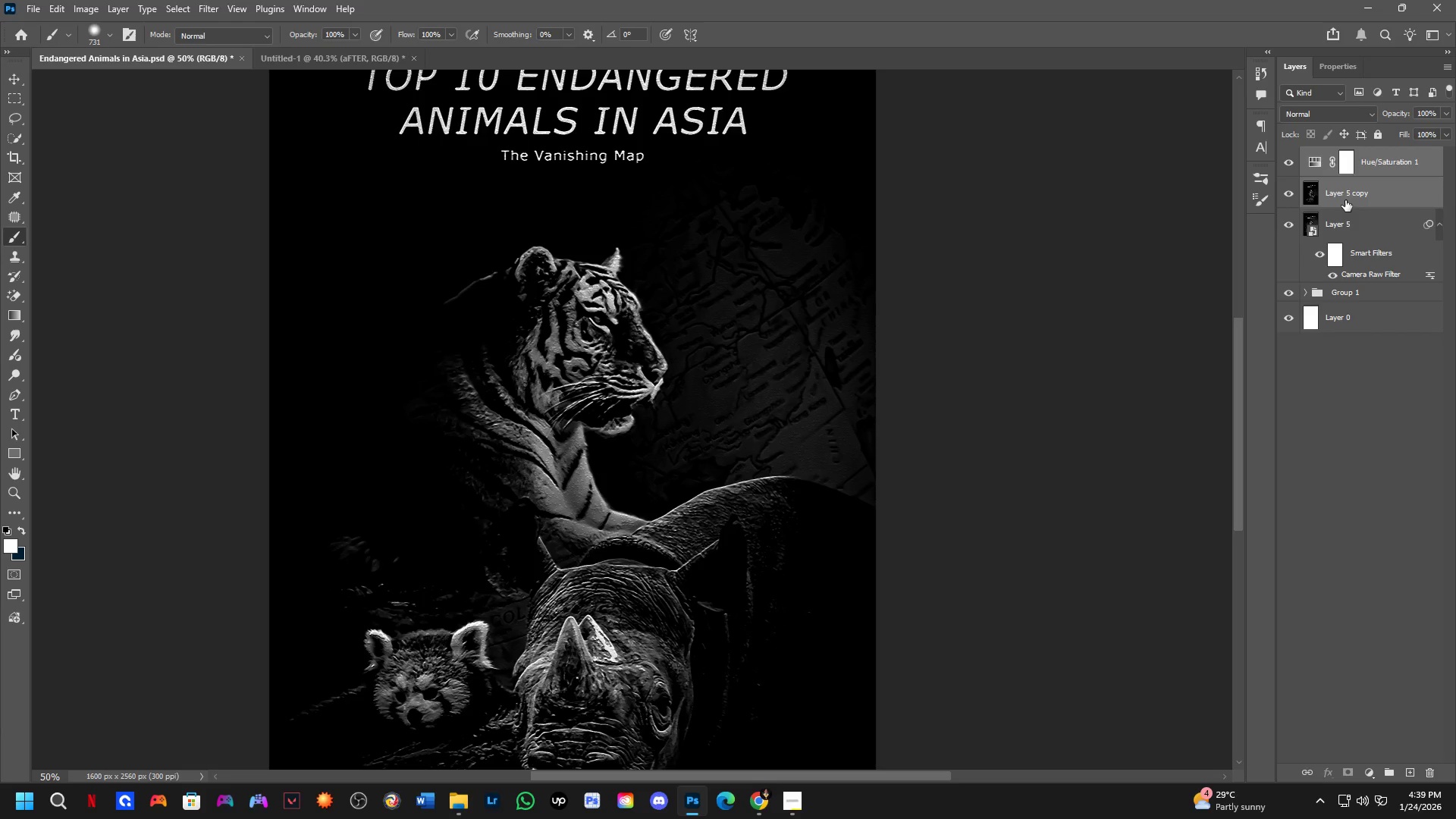 
key(Control+E)
 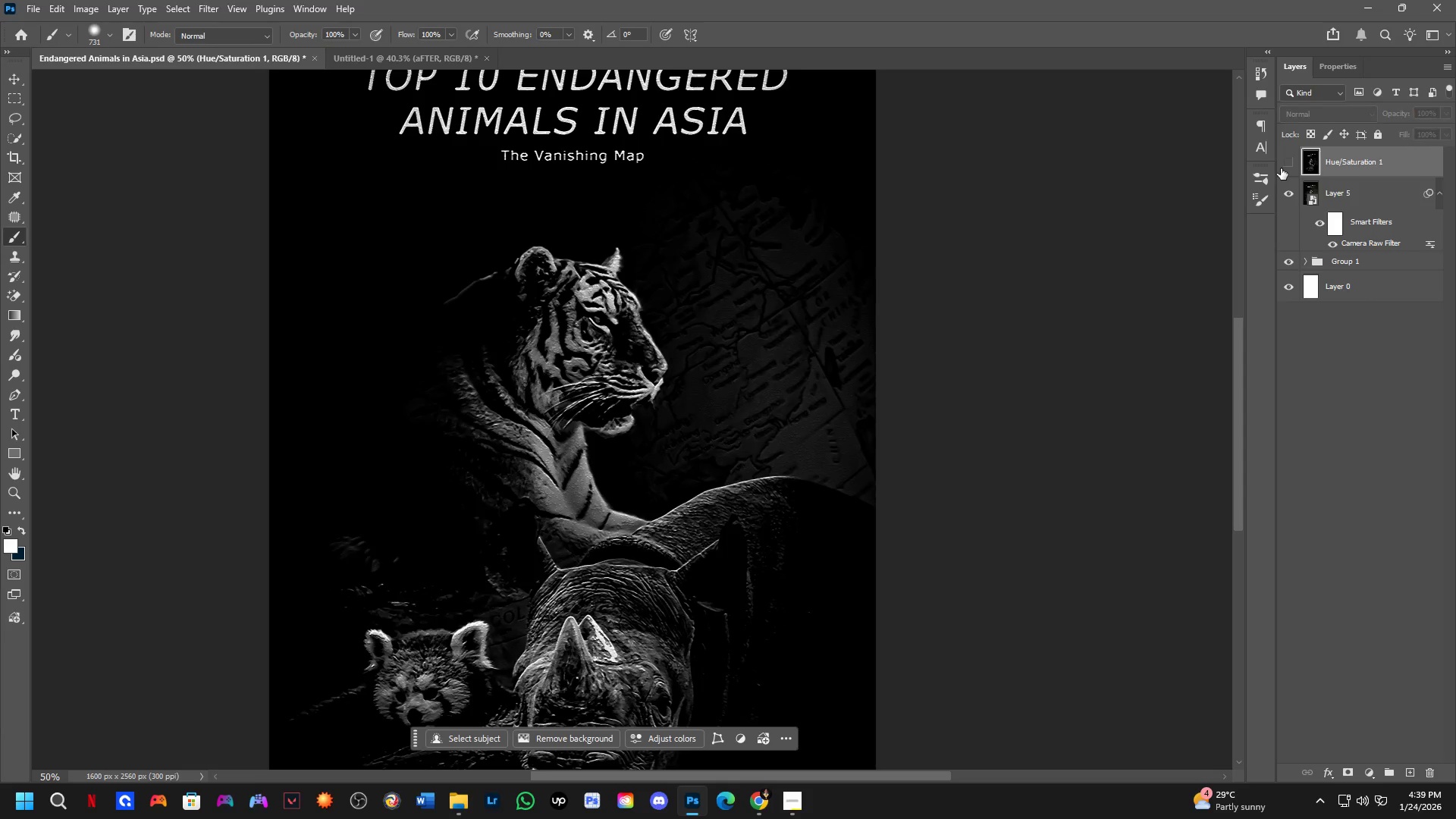 
double_click([1281, 168])
 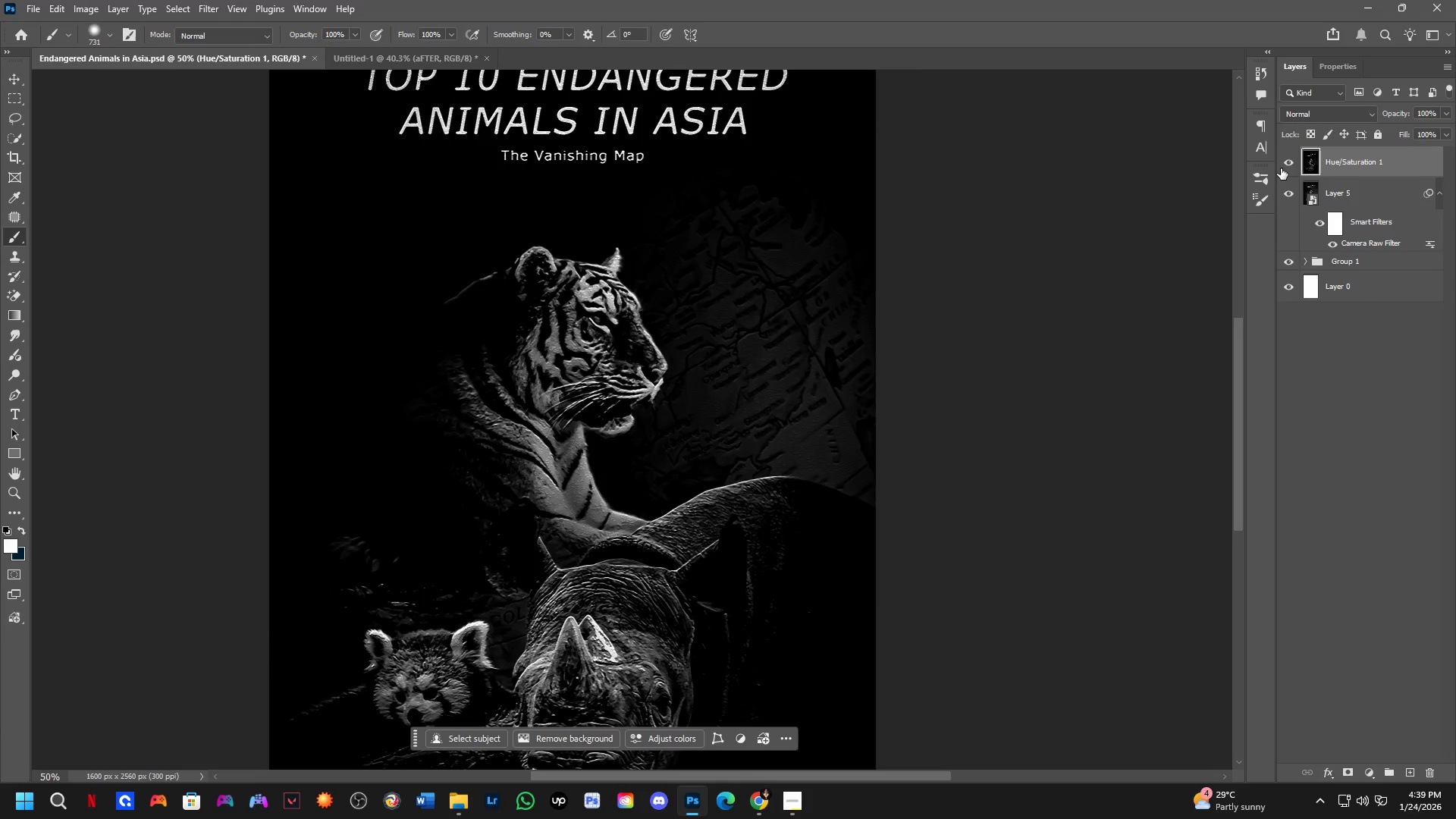 
triple_click([1281, 168])
 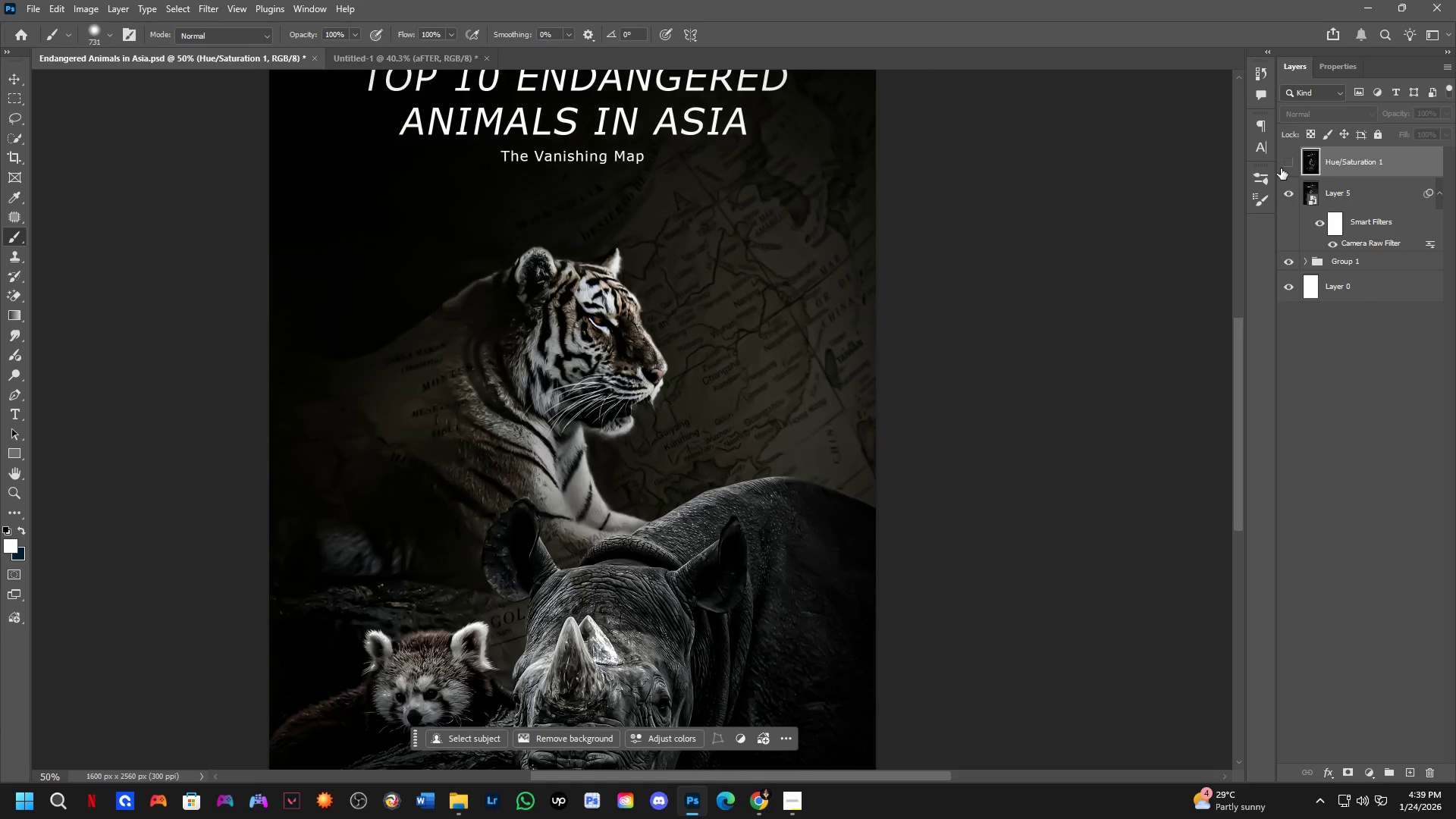 
triple_click([1281, 168])
 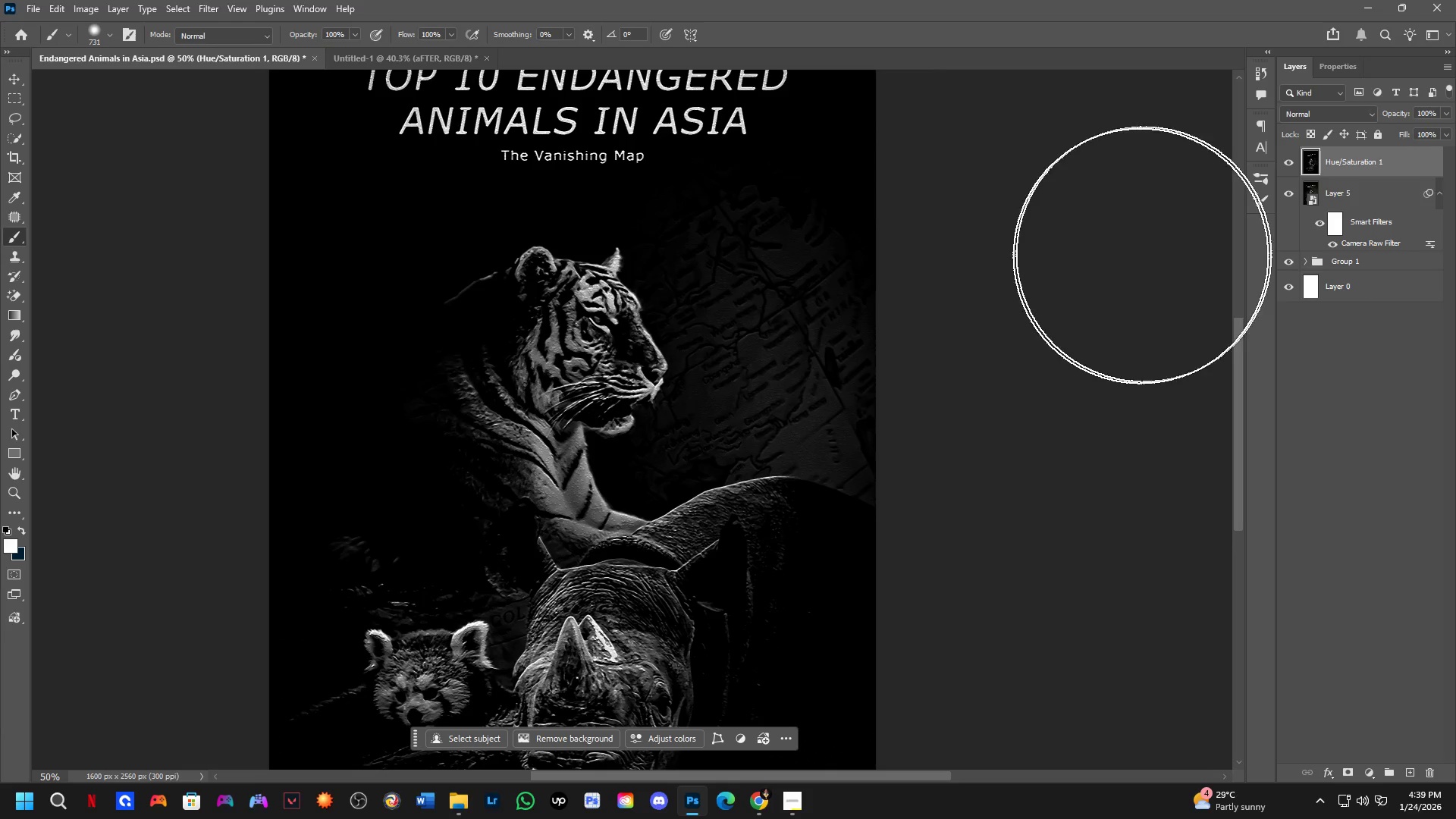 
hold_key(key=Space, duration=1.31)
 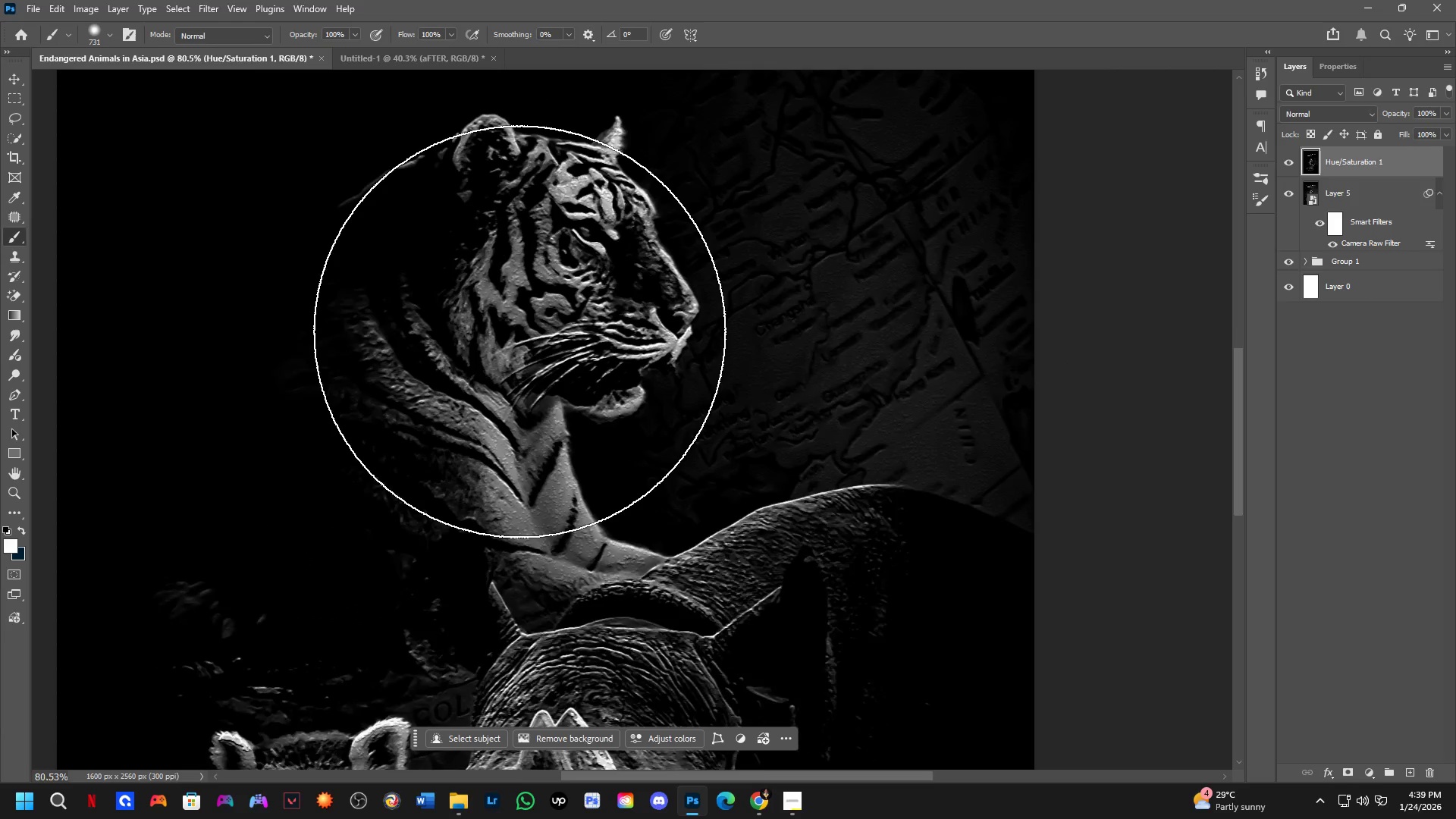 
left_click_drag(start_coordinate=[574, 564], to_coordinate=[548, 532])
 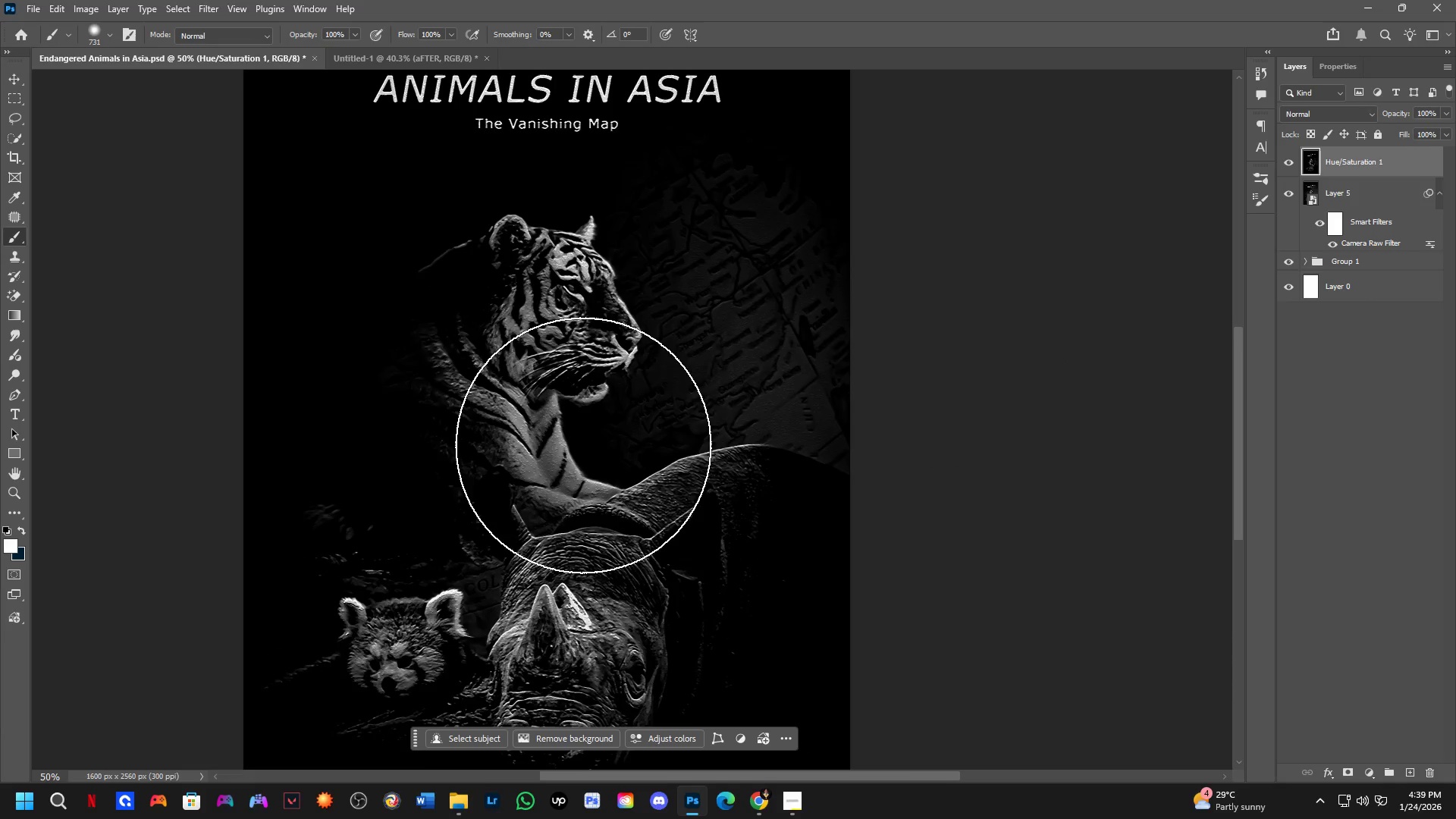 
hold_key(key=Space, duration=0.52)
 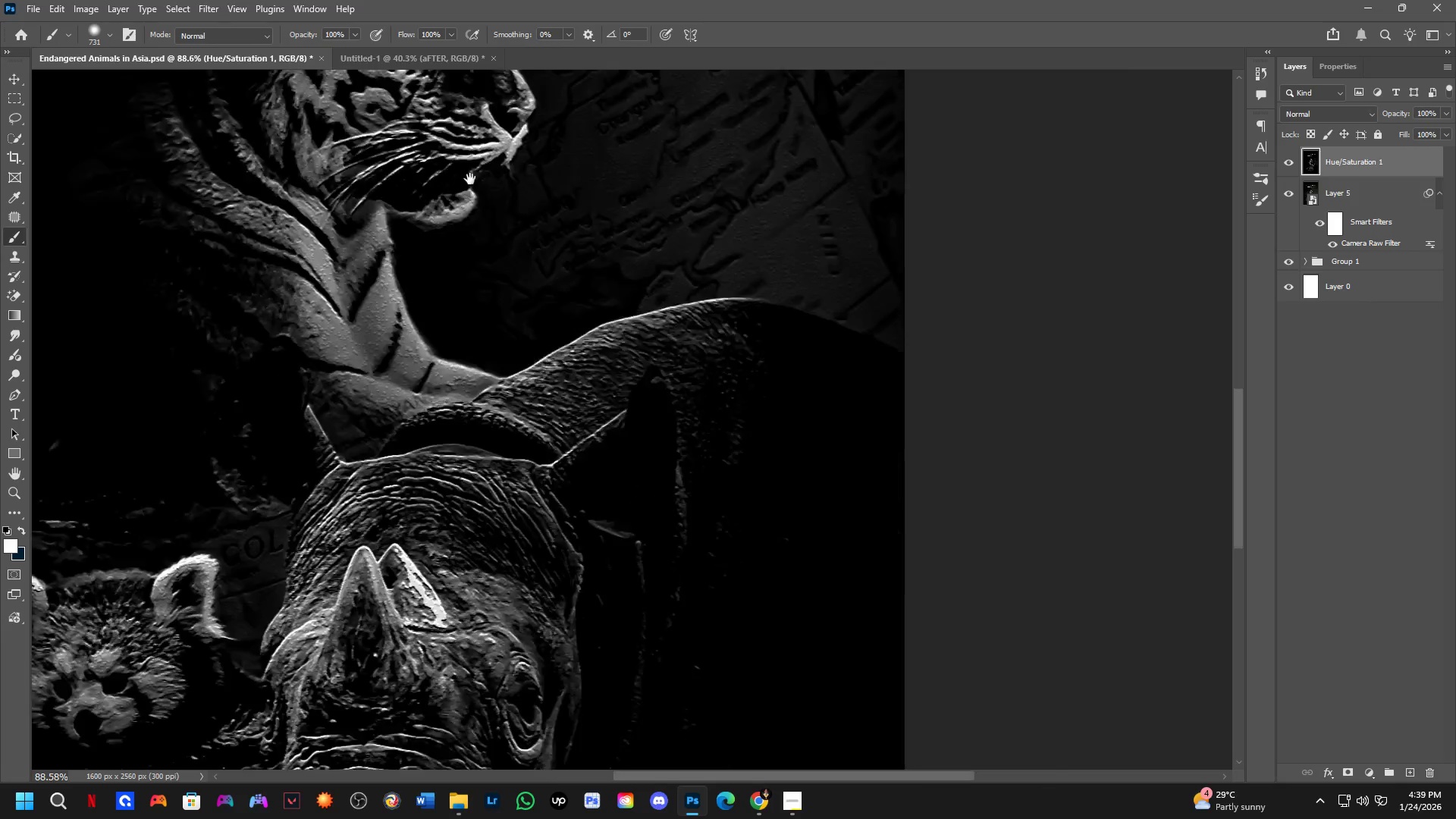 
scroll: coordinate [519, 331], scroll_direction: up, amount: 6.0
 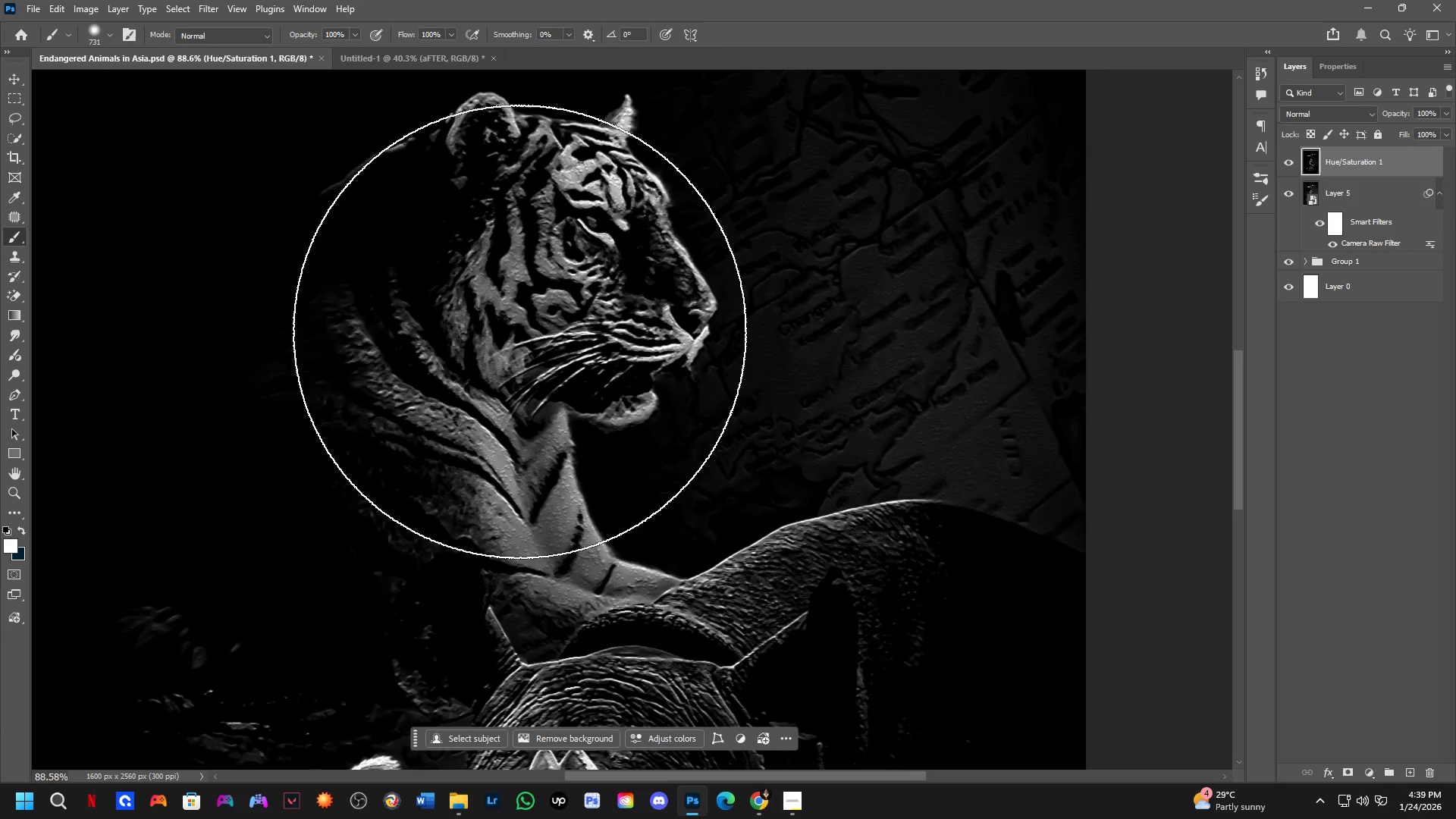 
left_click_drag(start_coordinate=[540, 311], to_coordinate=[538, 391])
 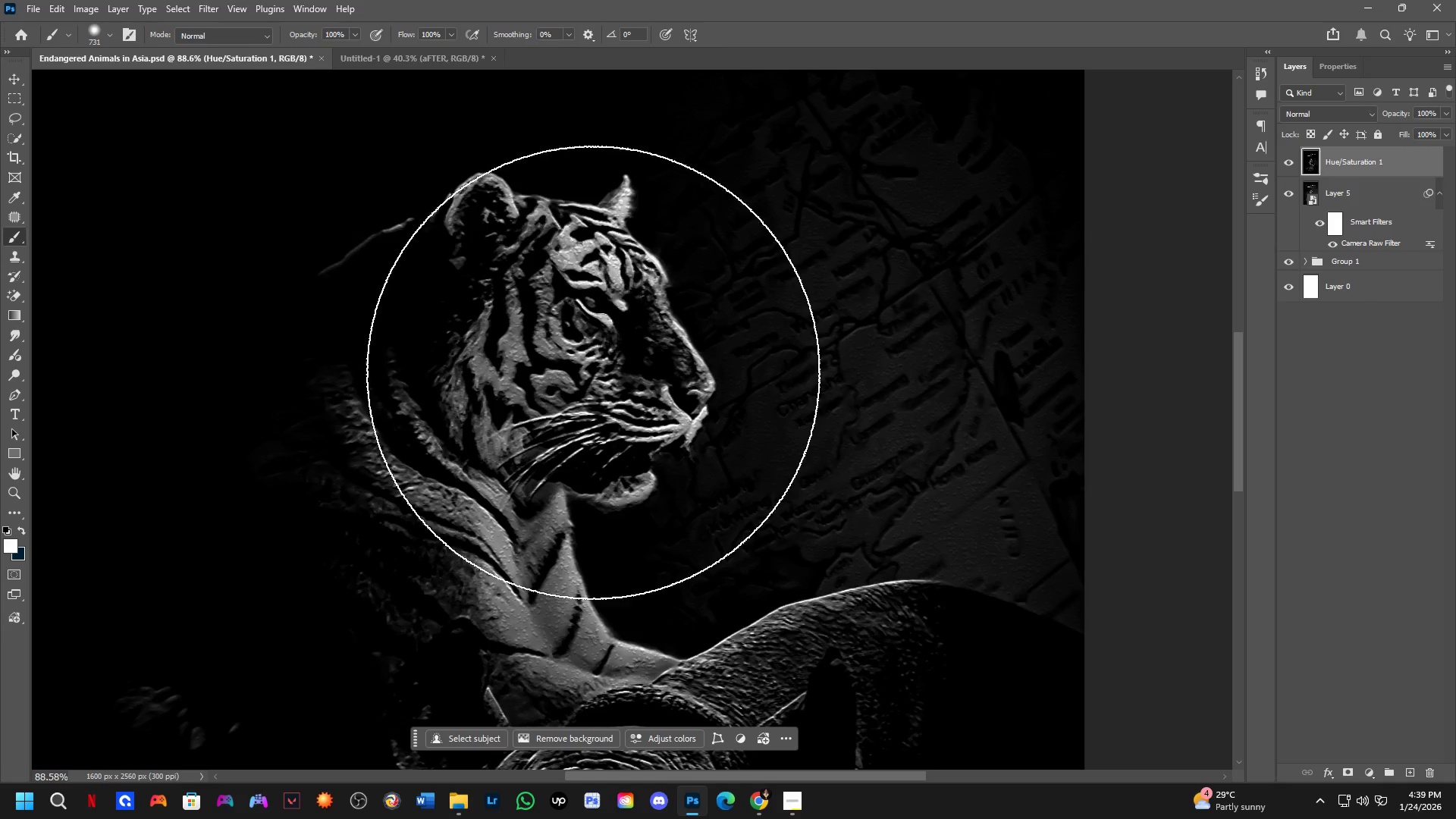 
hold_key(key=Space, duration=1.5)
 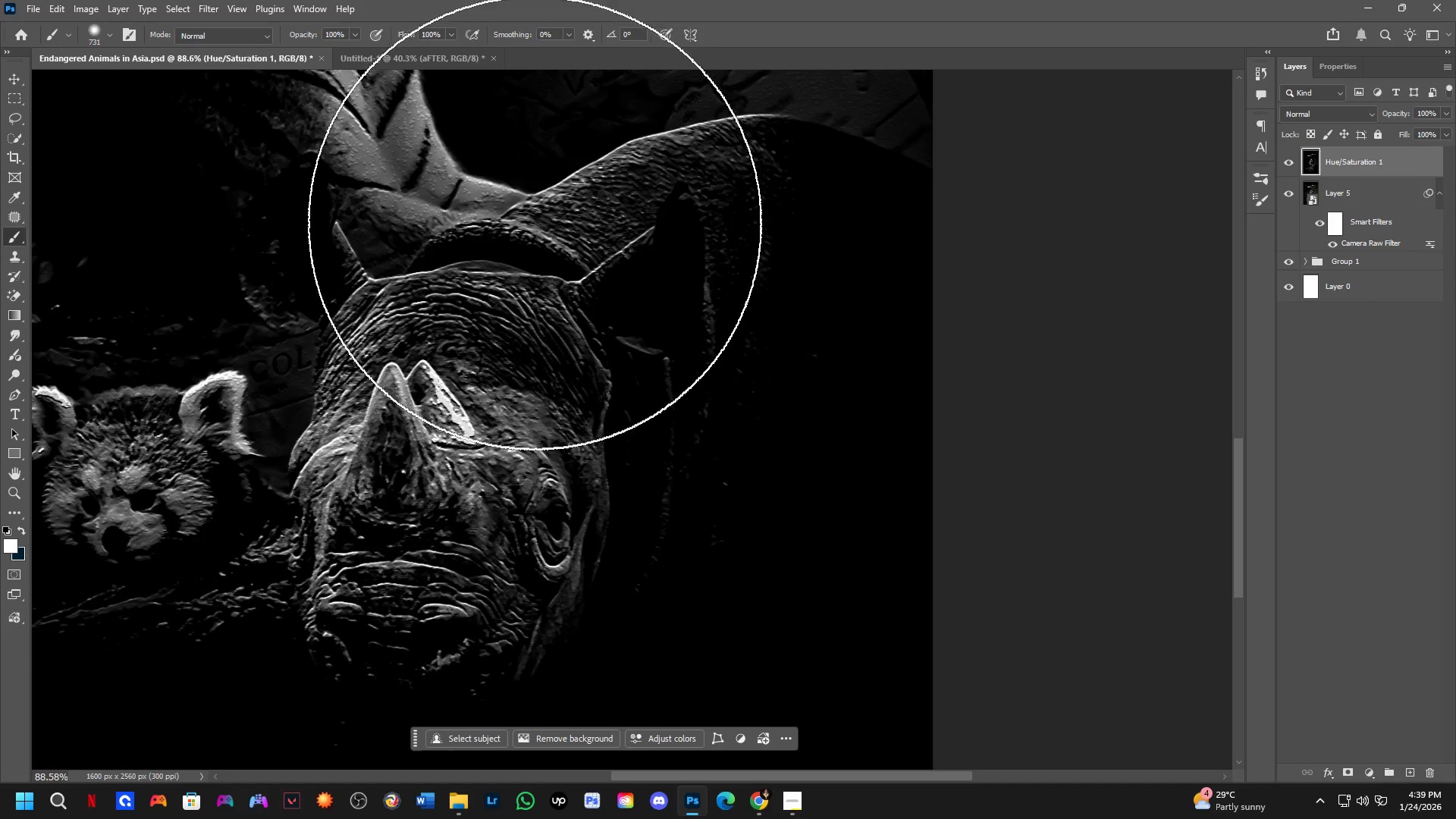 
left_click_drag(start_coordinate=[686, 516], to_coordinate=[535, 51])
 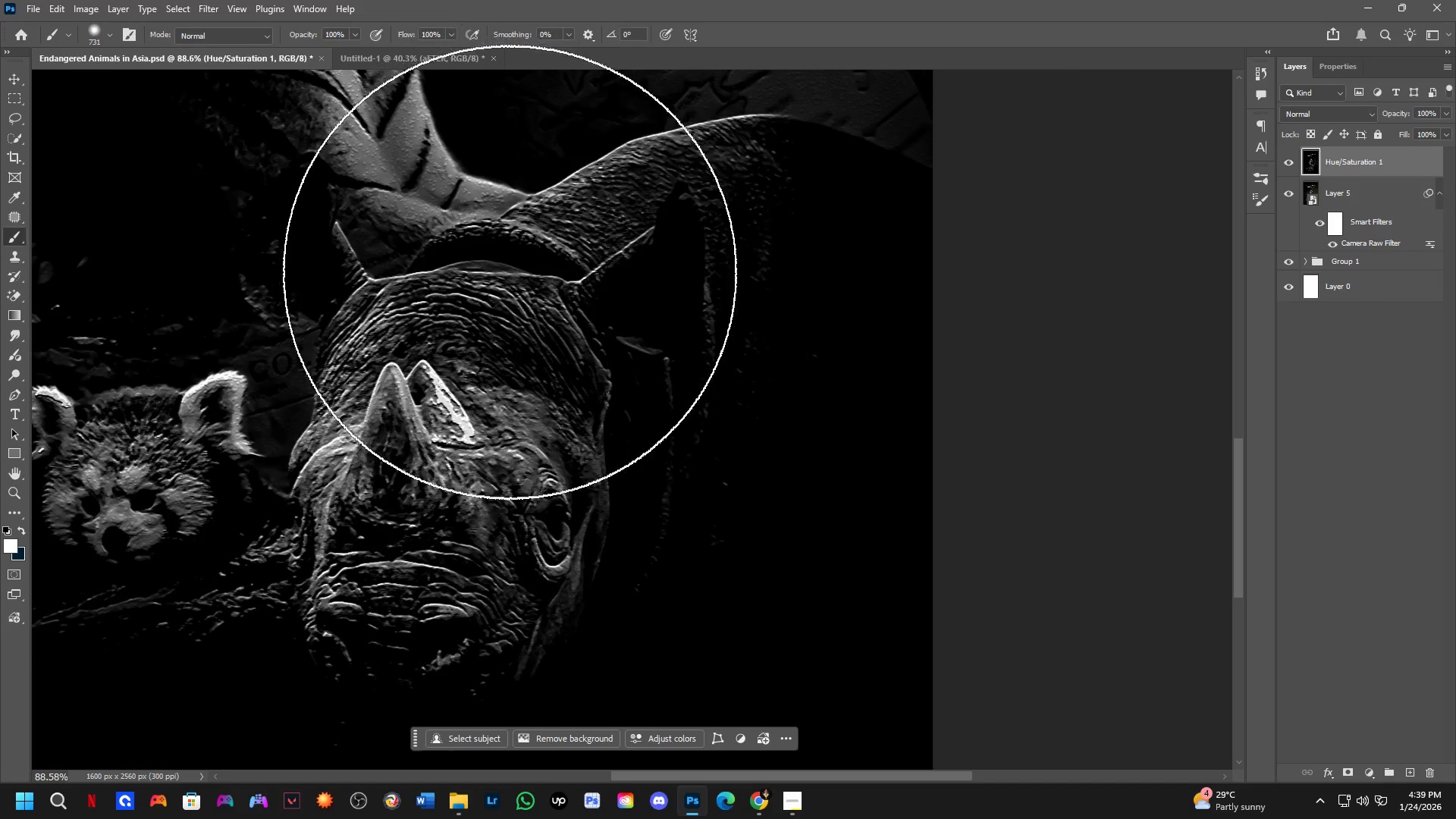 
key(Space)
 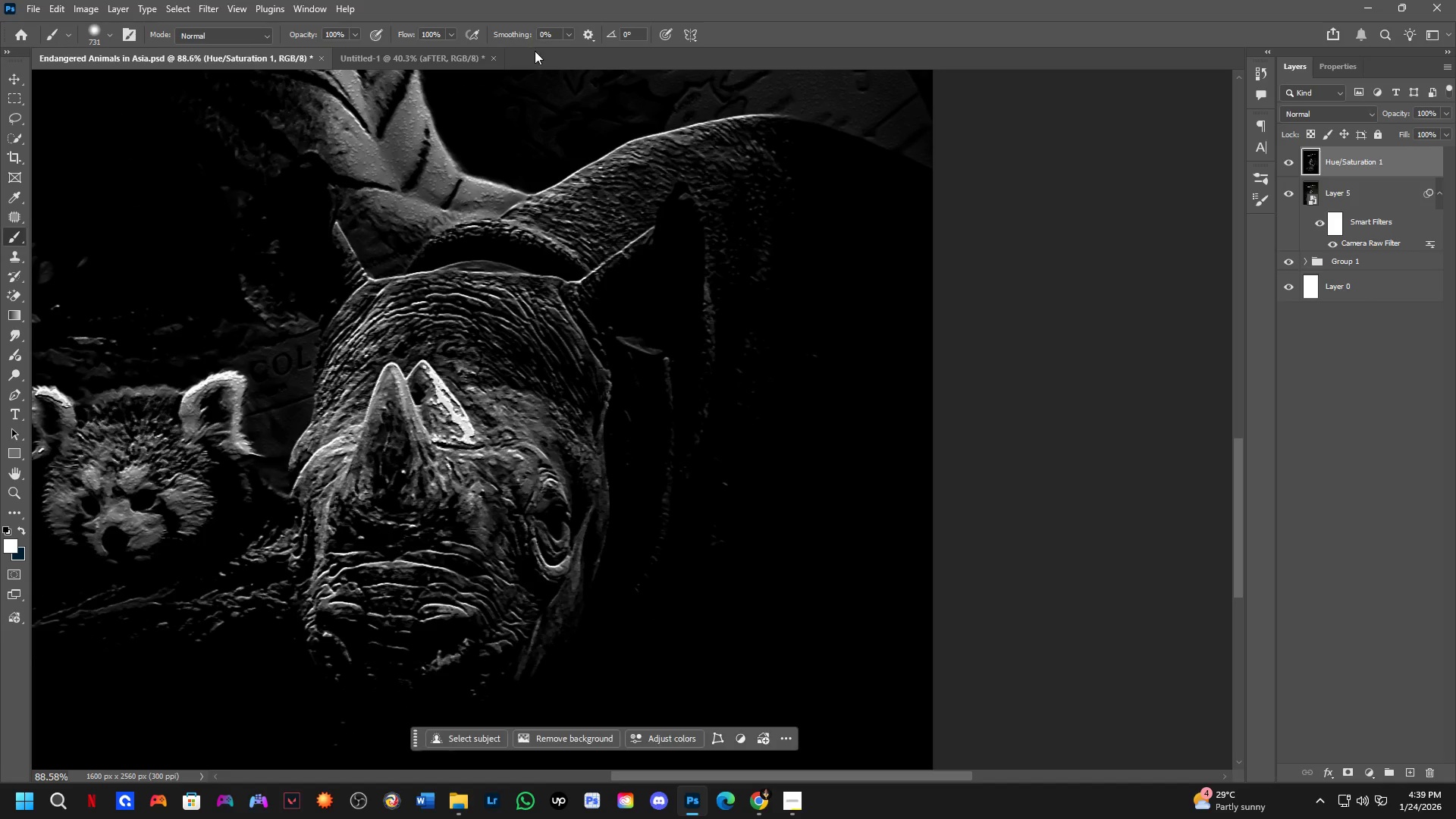 
key(Space)
 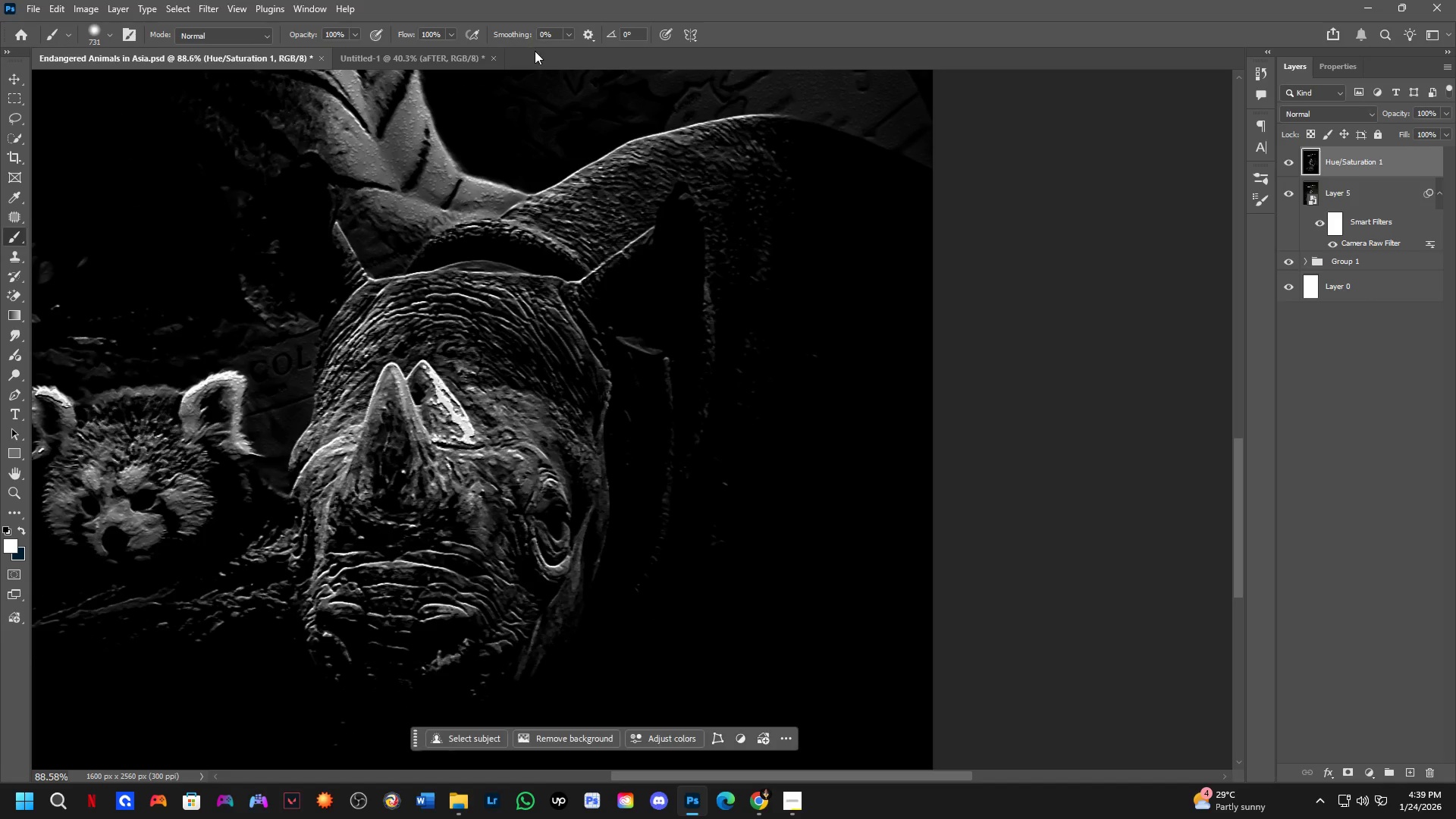 
key(Space)
 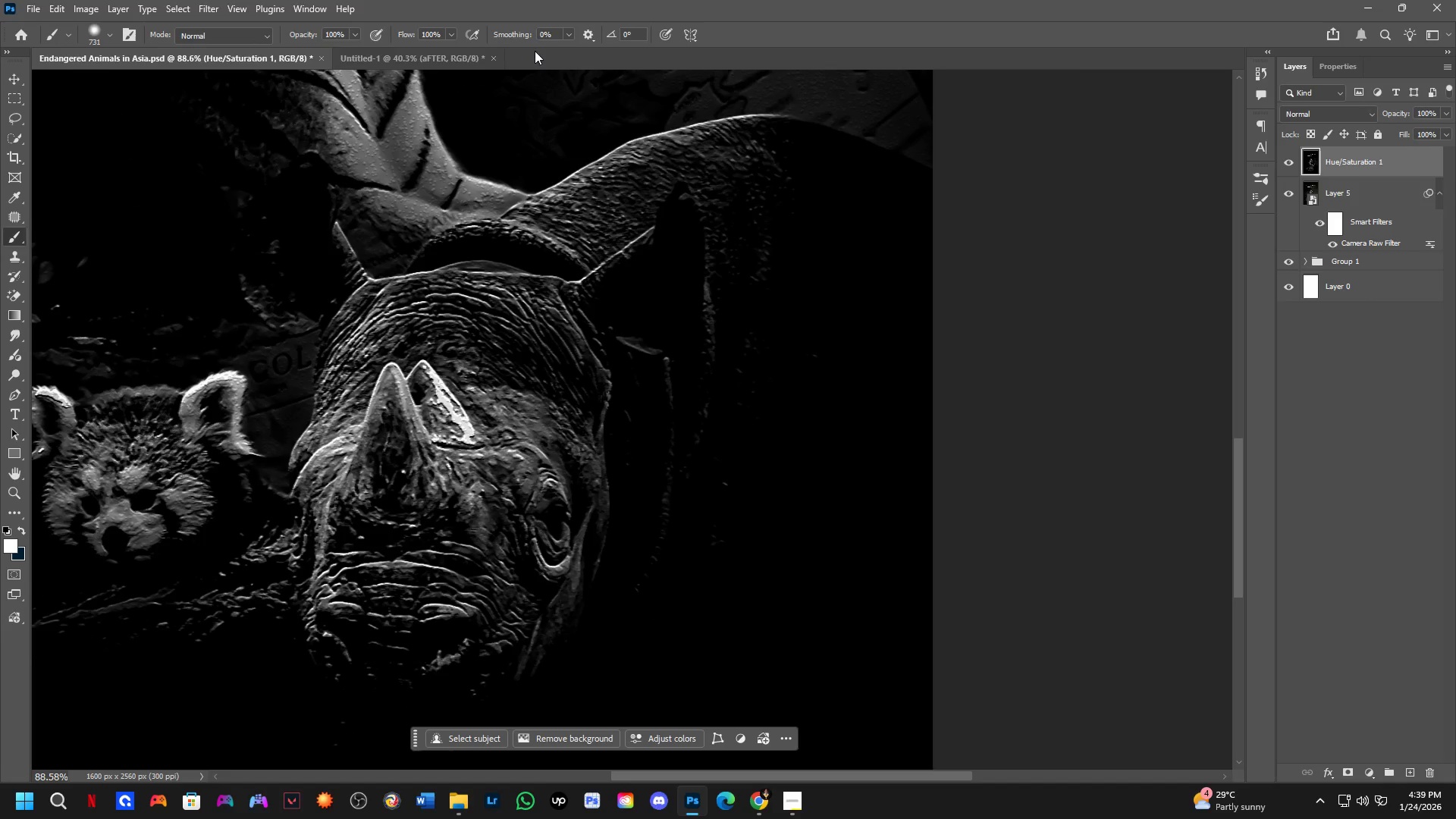 
key(Space)
 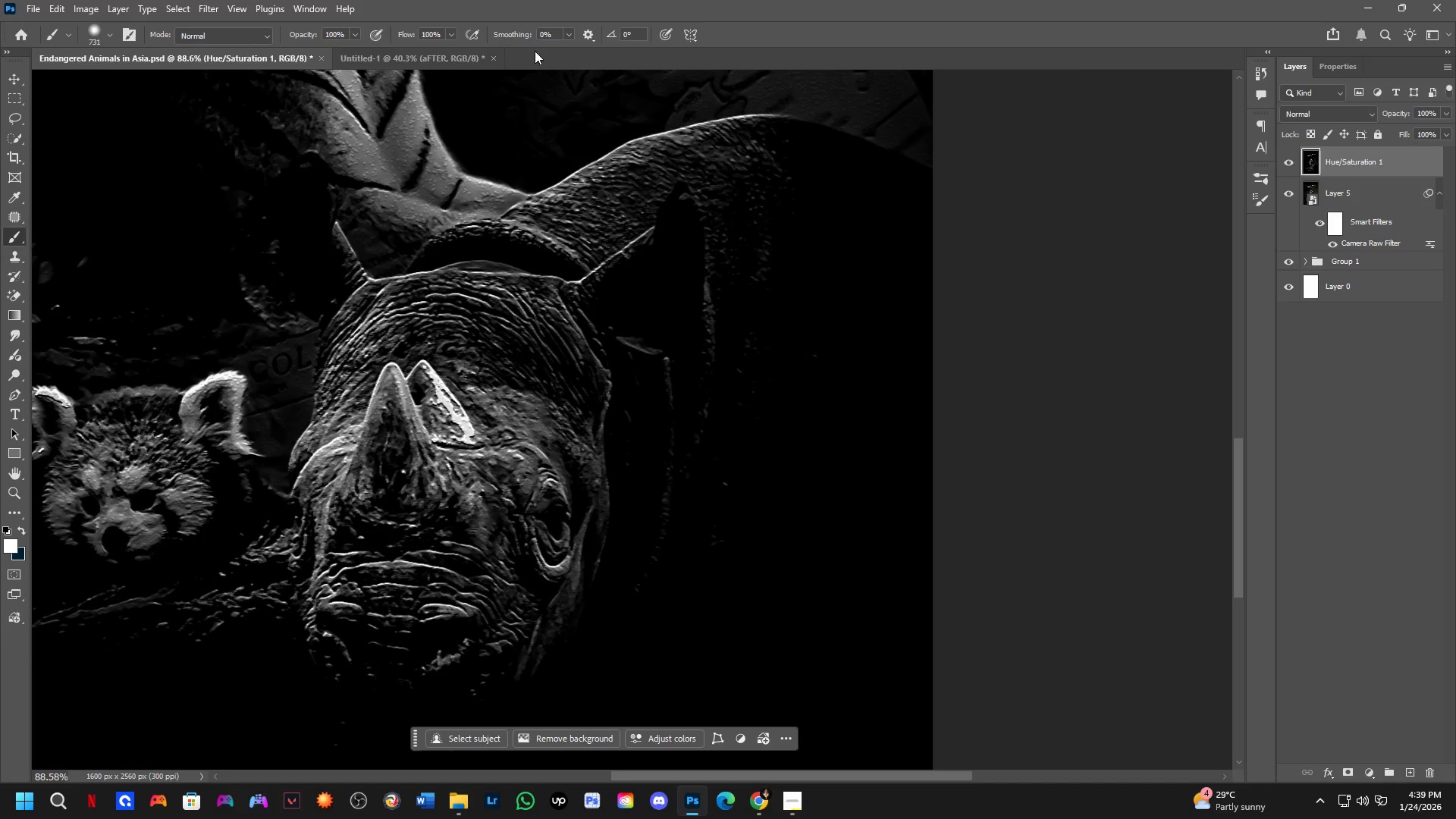 
key(Space)
 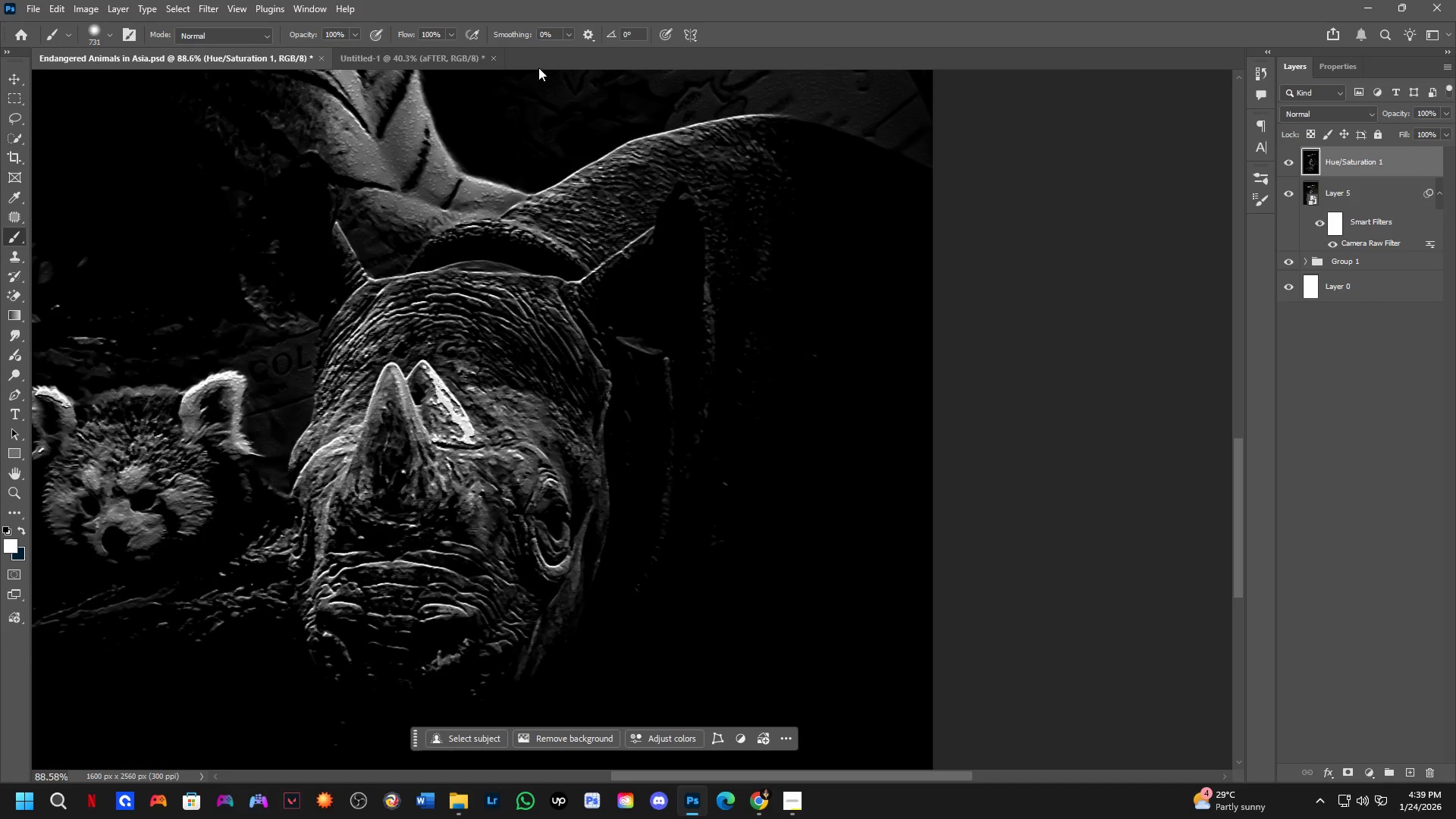 
key(Space)
 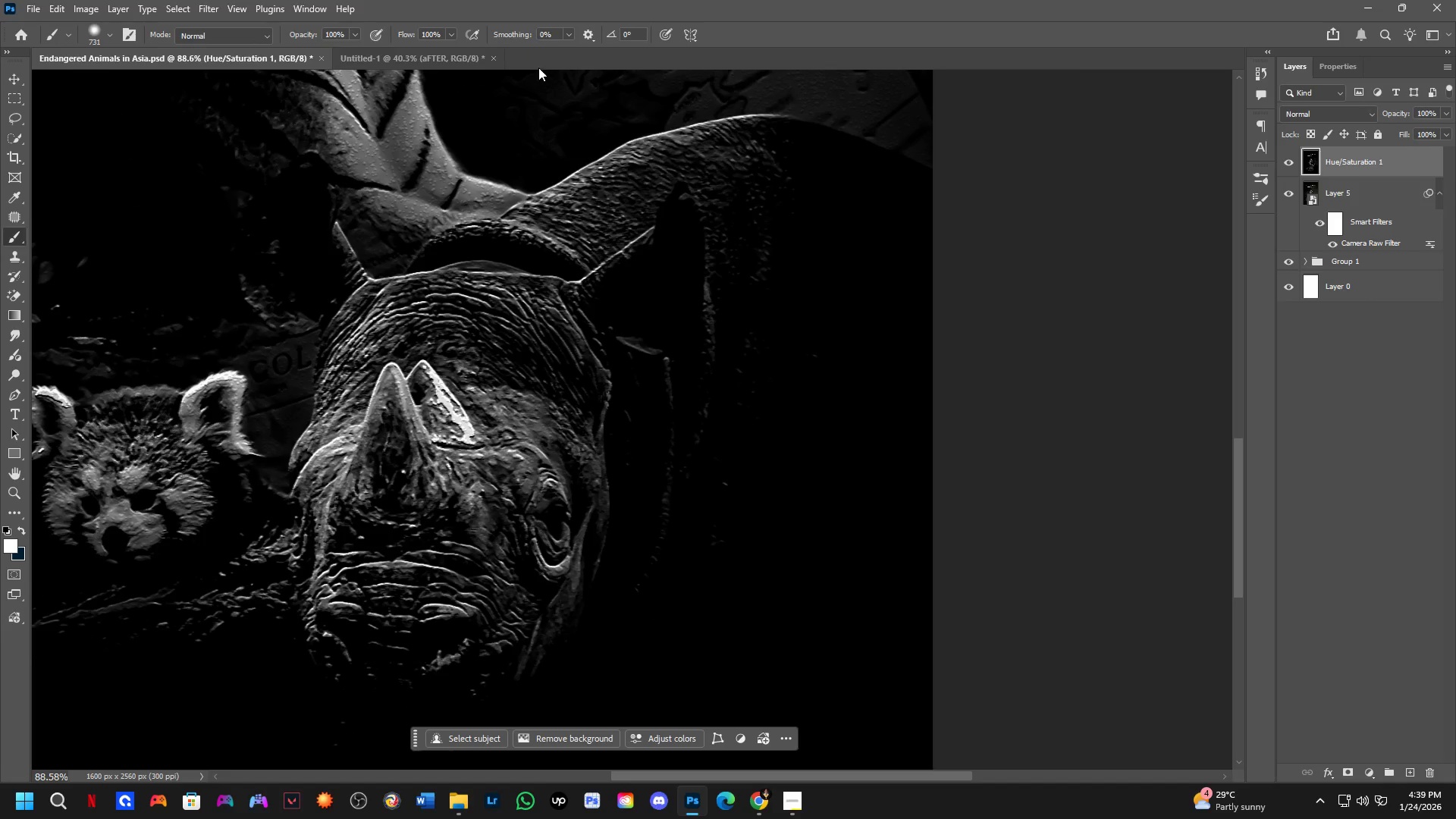 
key(Space)
 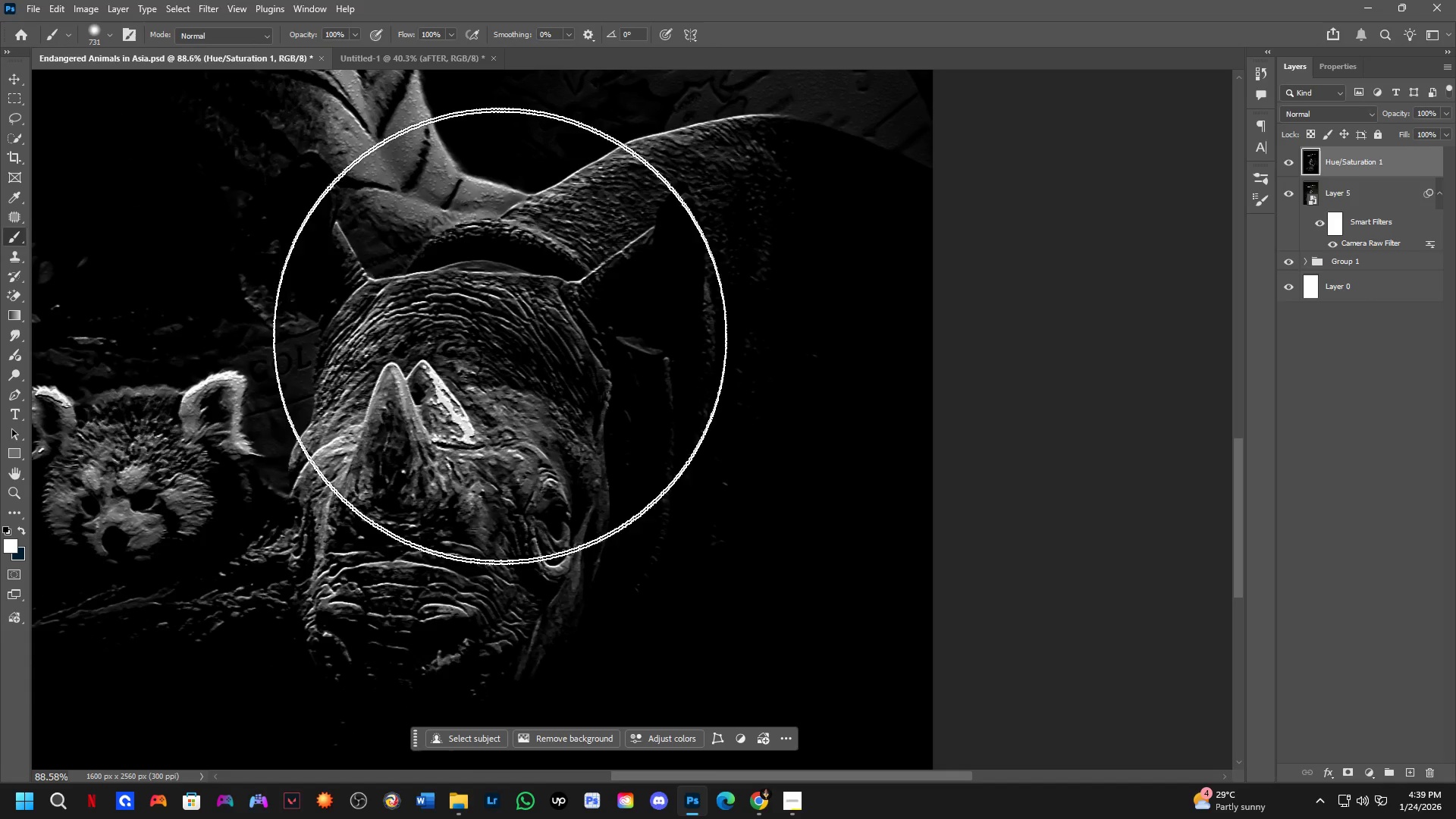 
hold_key(key=Space, duration=0.5)
 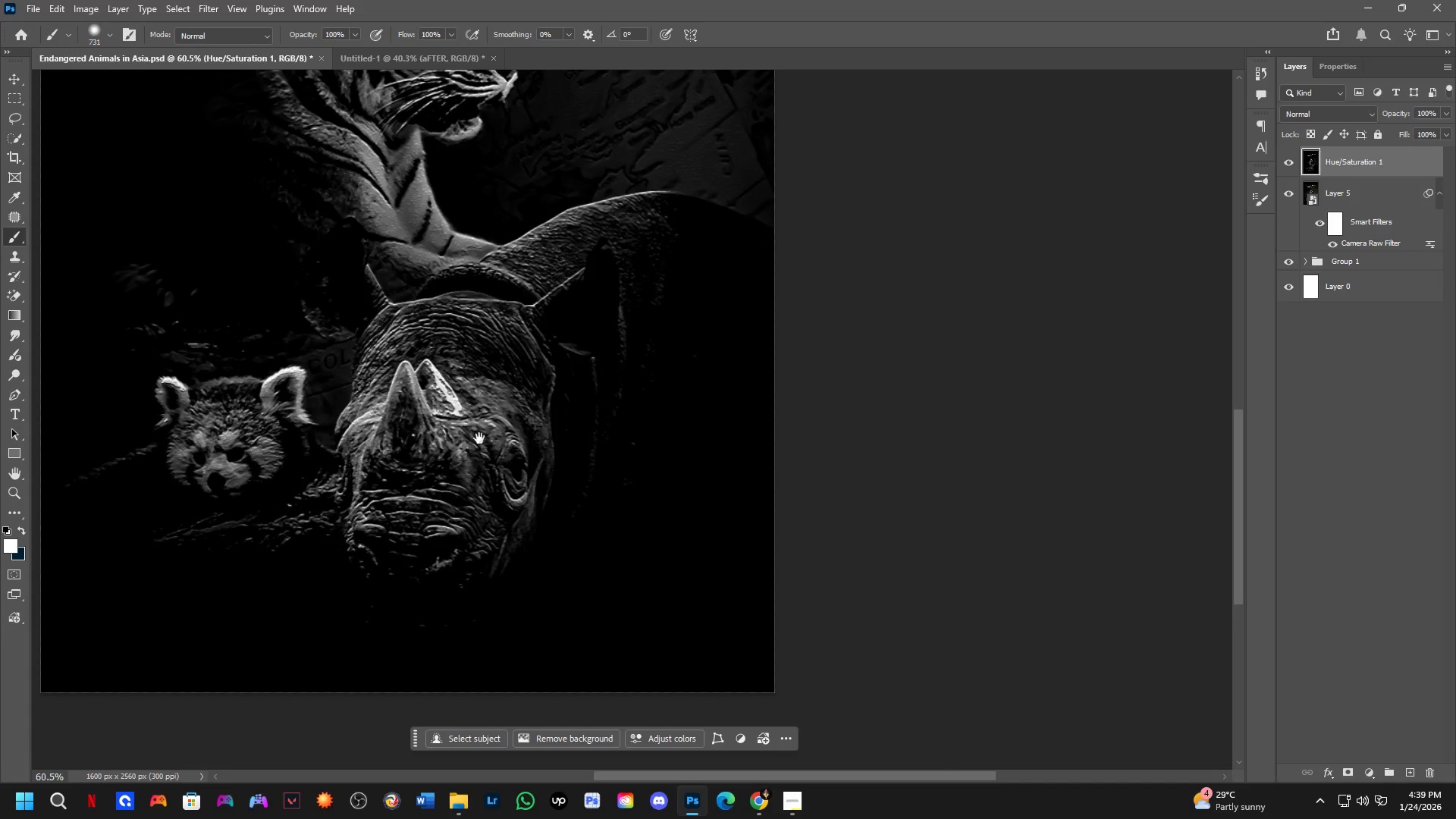 
left_click_drag(start_coordinate=[464, 542], to_coordinate=[455, 484])
 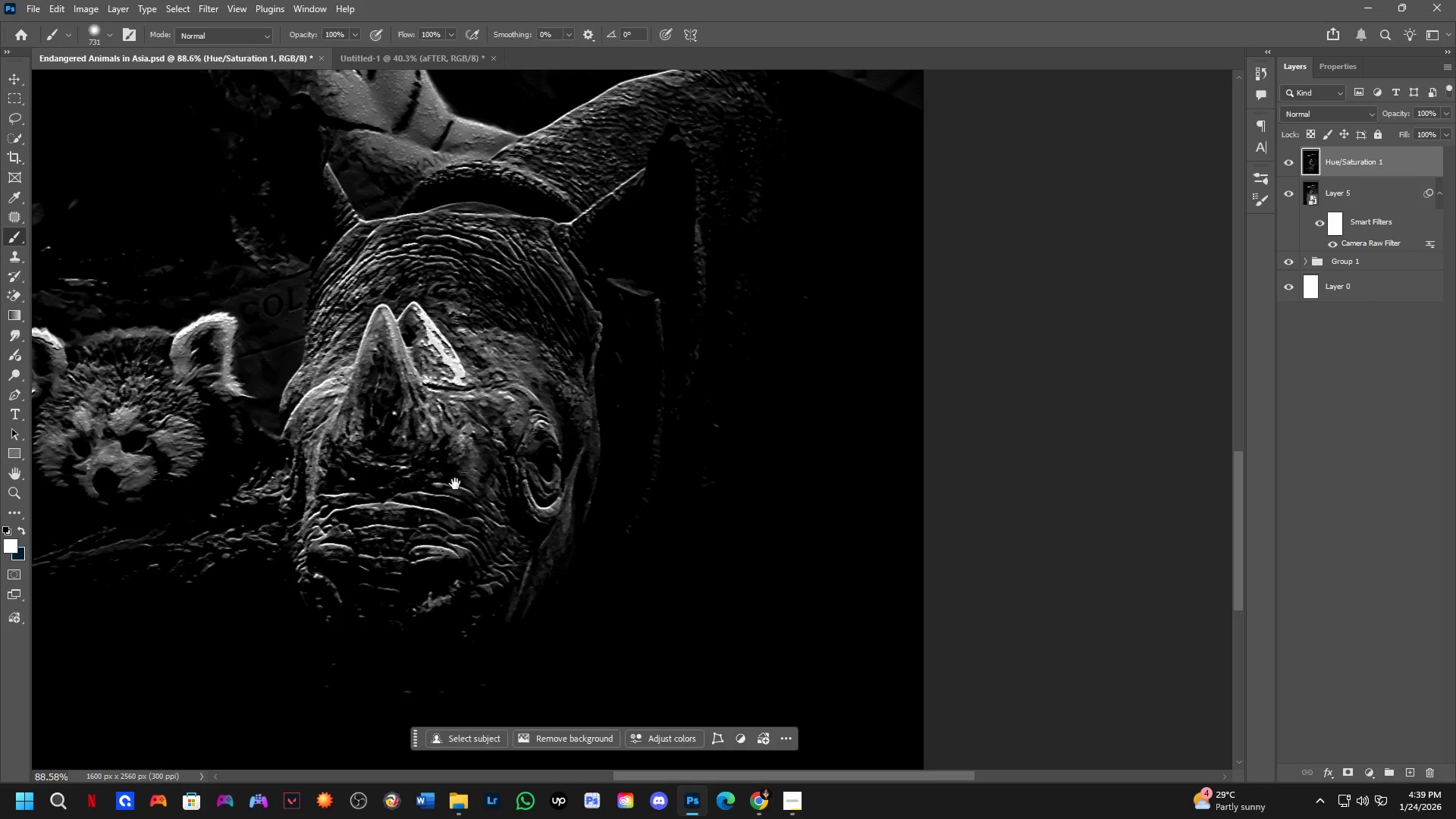 
scroll: coordinate [455, 483], scroll_direction: down, amount: 4.0
 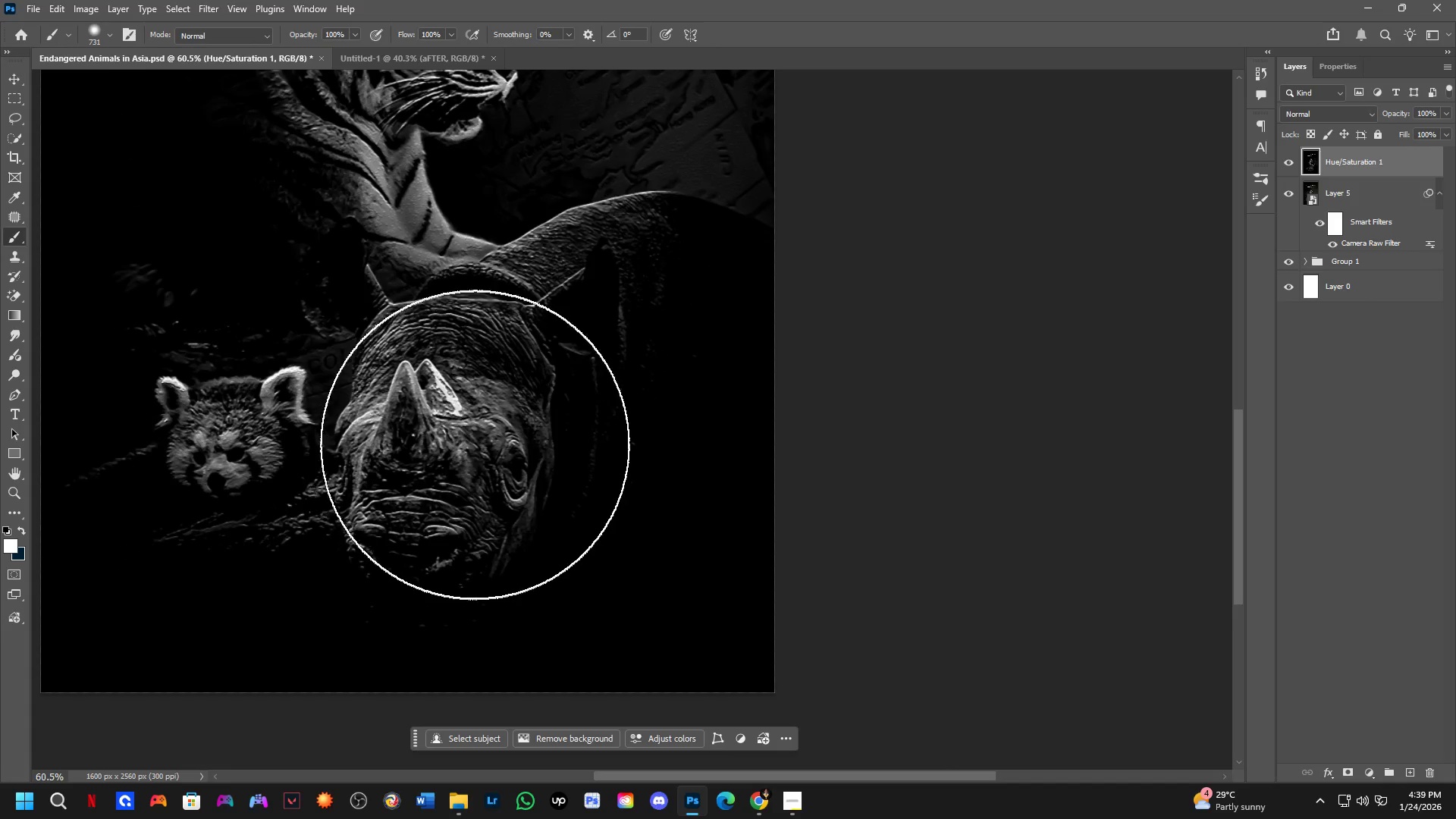 
hold_key(key=Space, duration=0.83)
 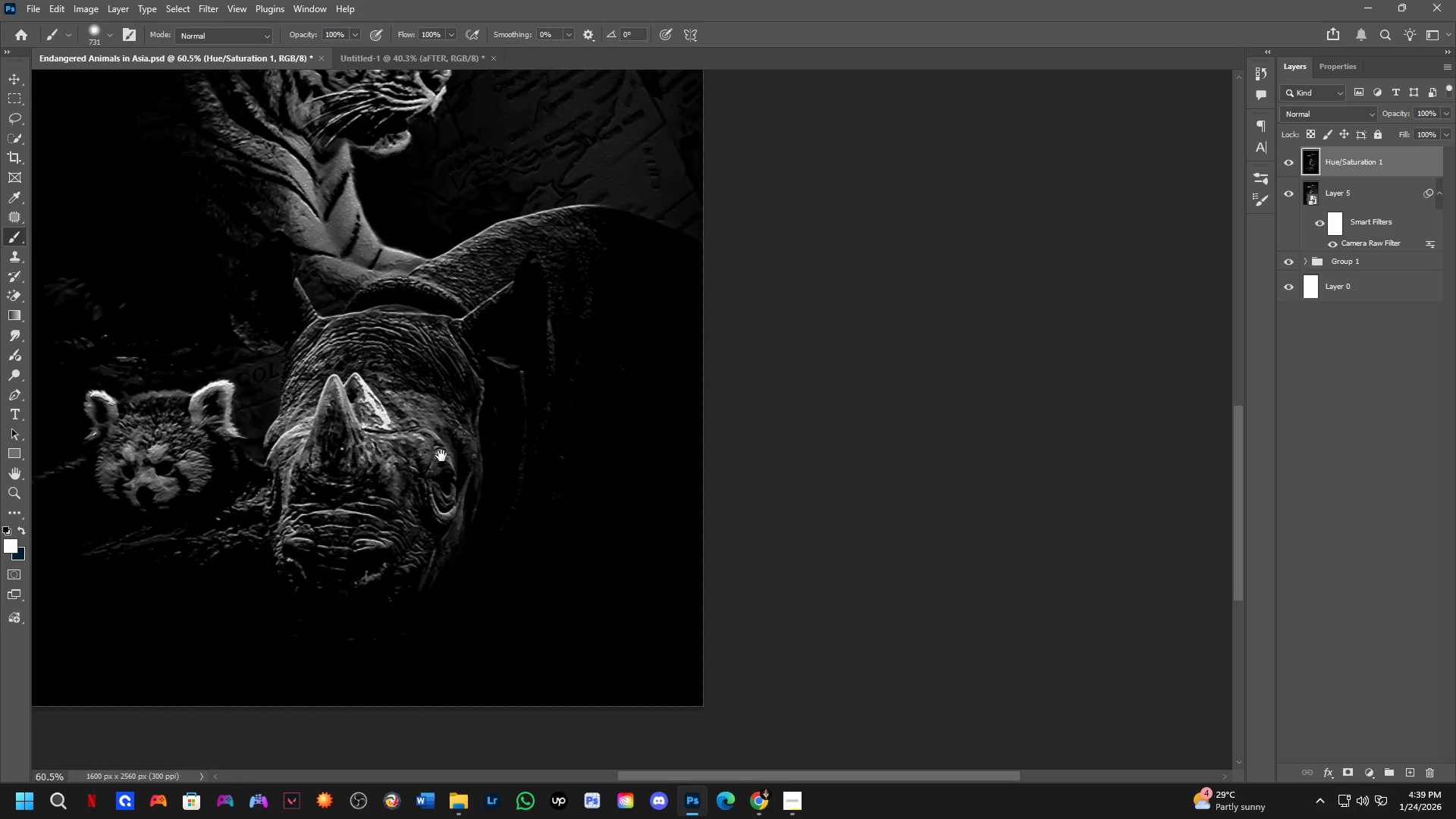 
left_click_drag(start_coordinate=[479, 438], to_coordinate=[463, 457])
 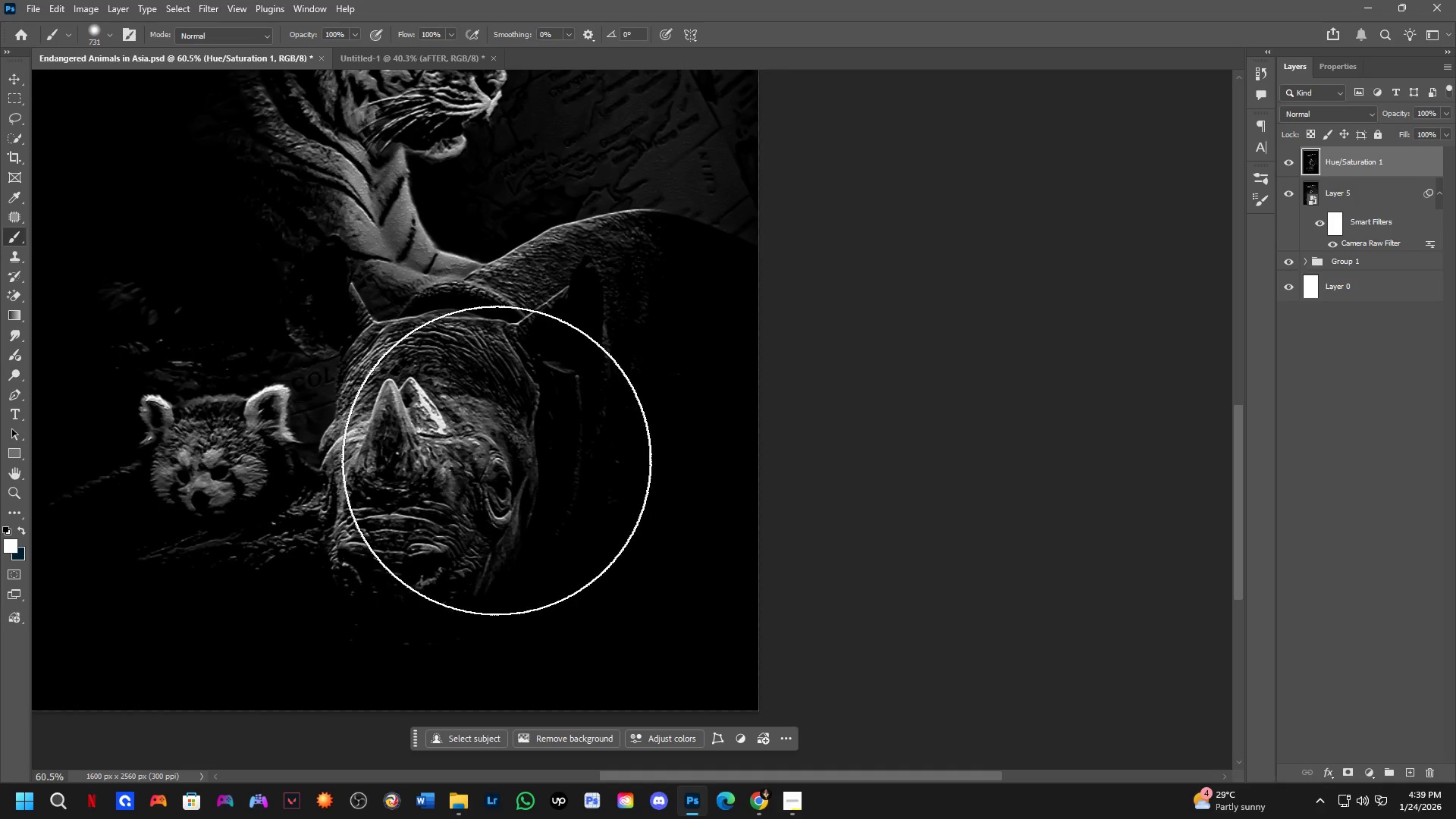 
hold_key(key=Space, duration=0.48)
 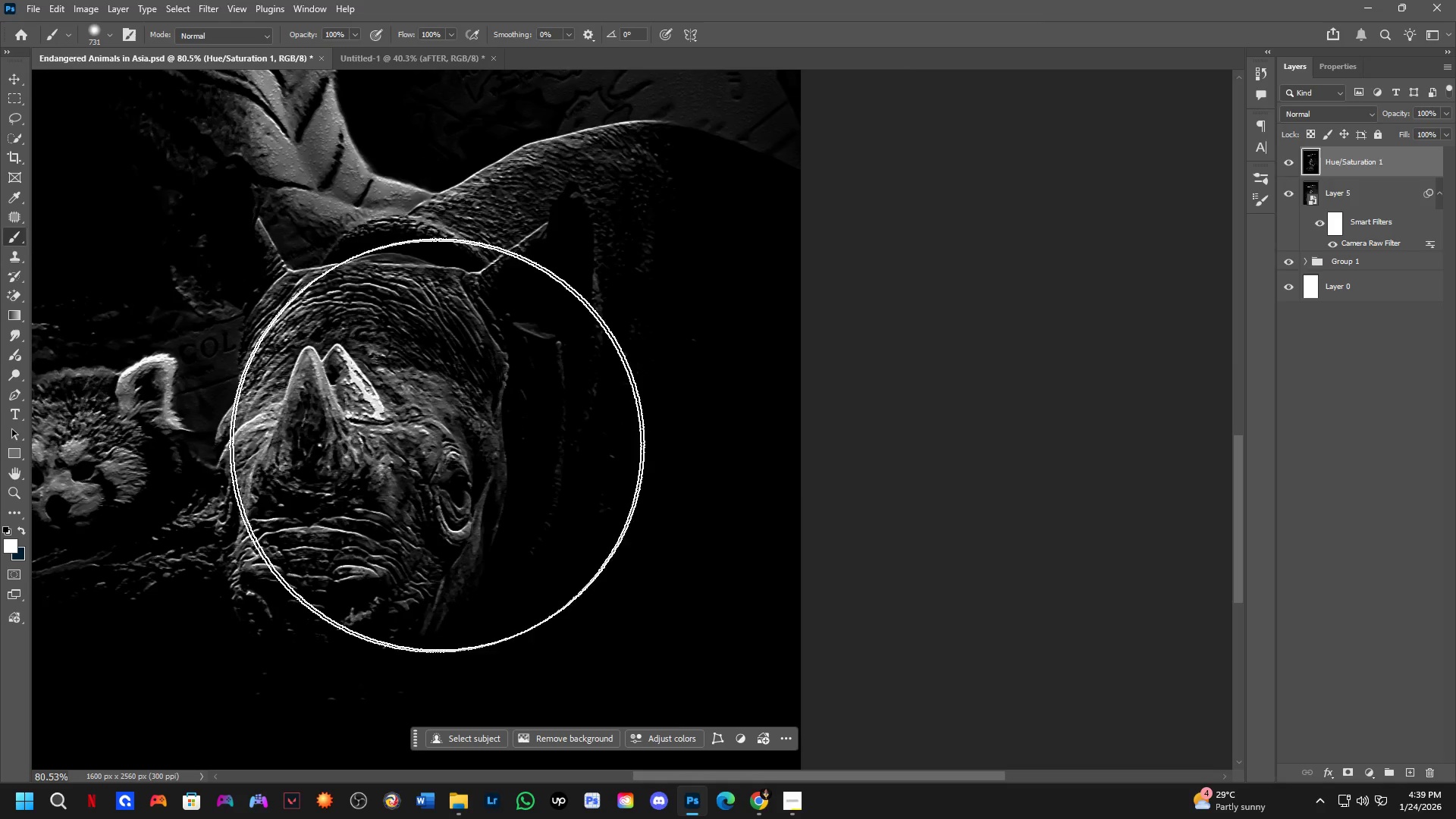 
left_click_drag(start_coordinate=[497, 460], to_coordinate=[441, 456])
 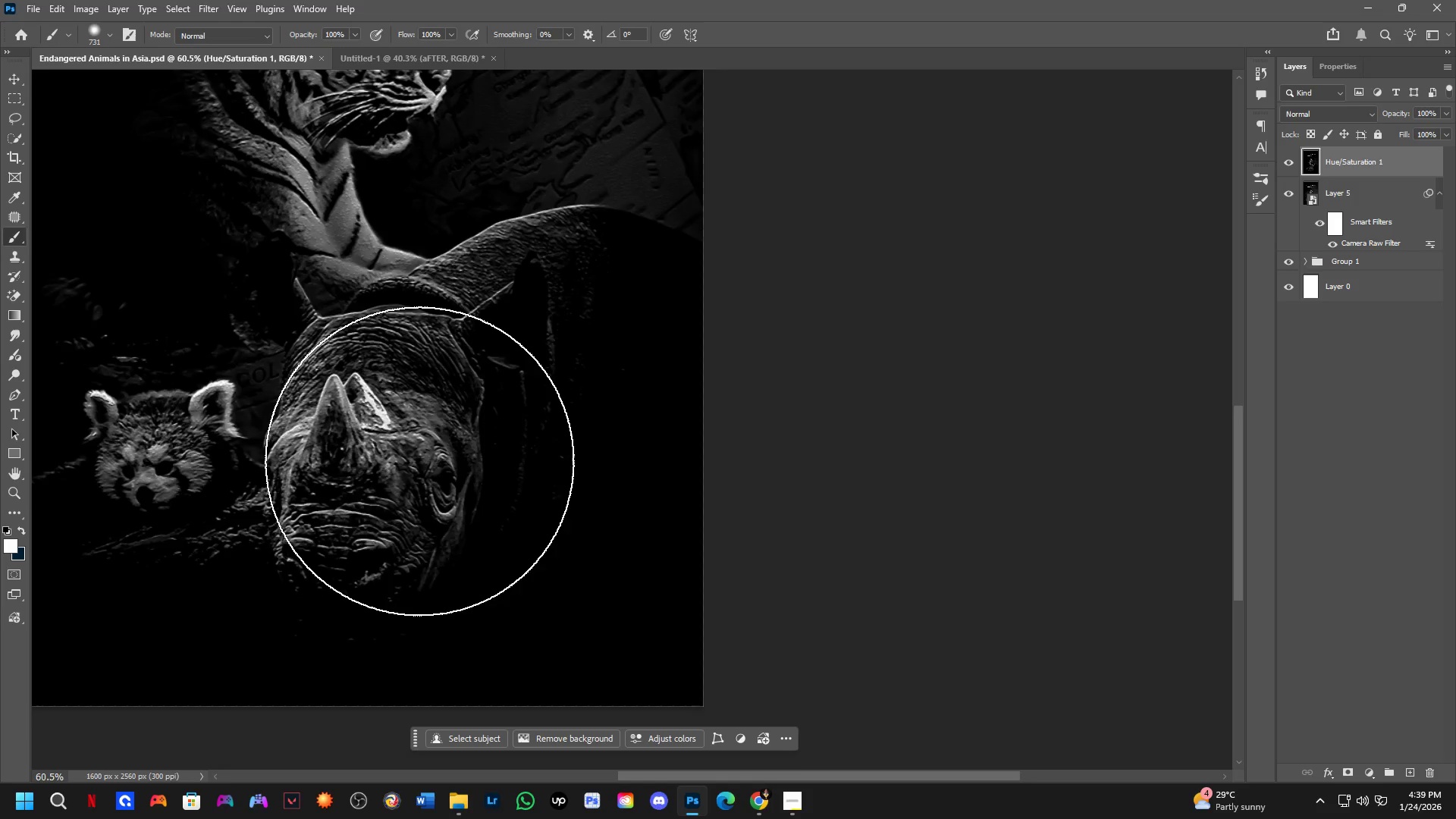 
scroll: coordinate [408, 461], scroll_direction: up, amount: 3.0
 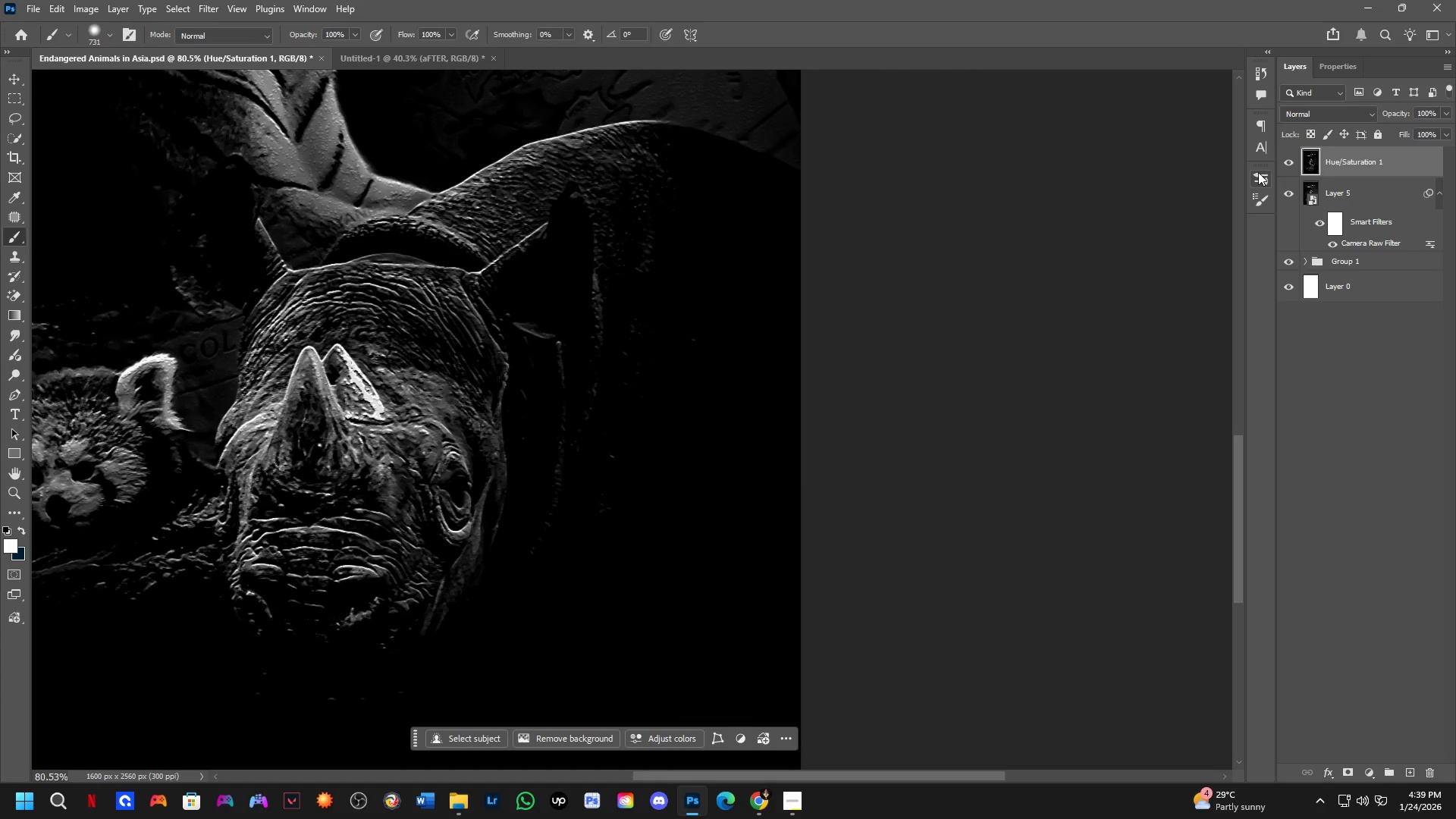 
left_click([1292, 155])
 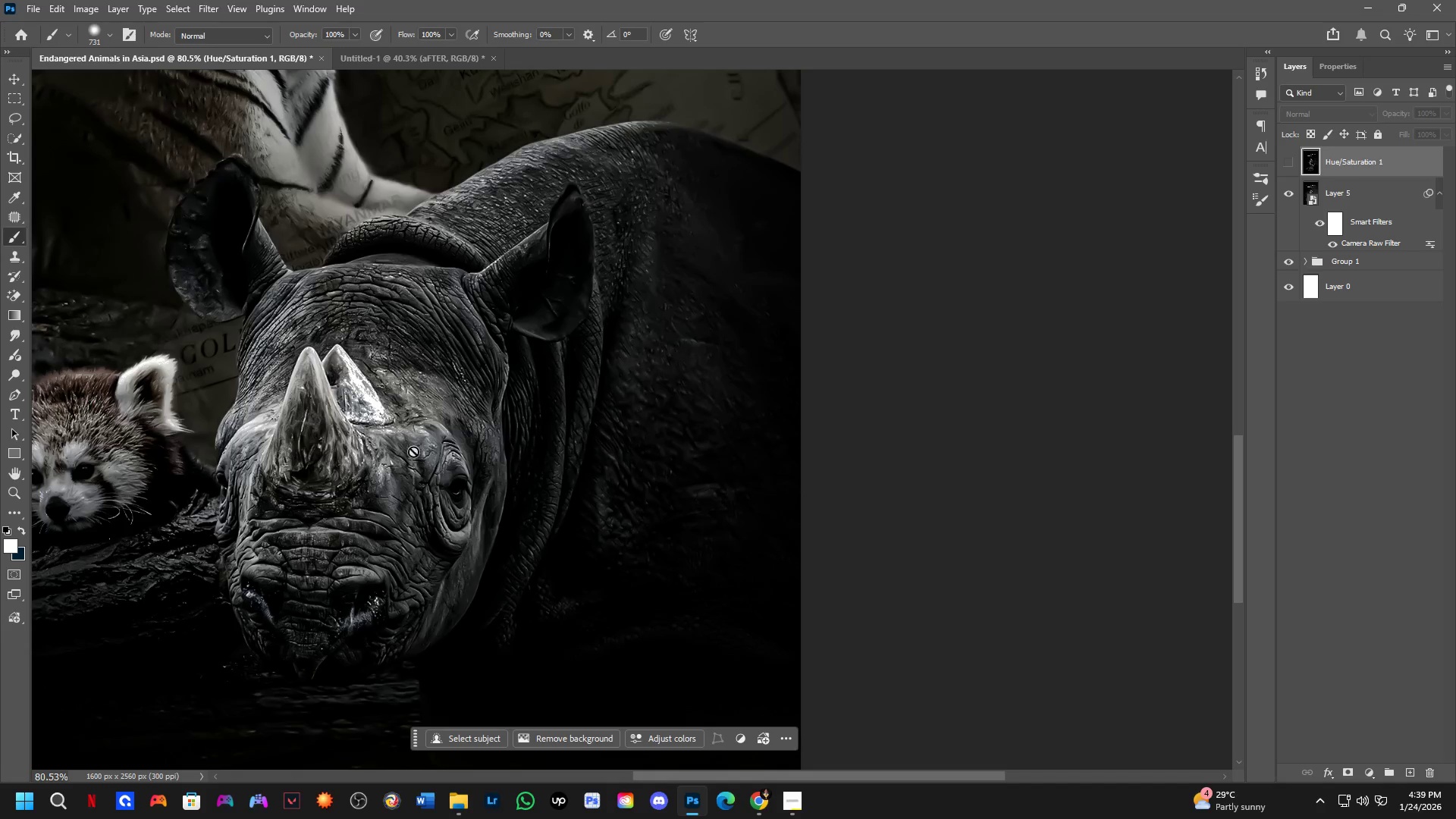 
key(Shift+ShiftLeft)
 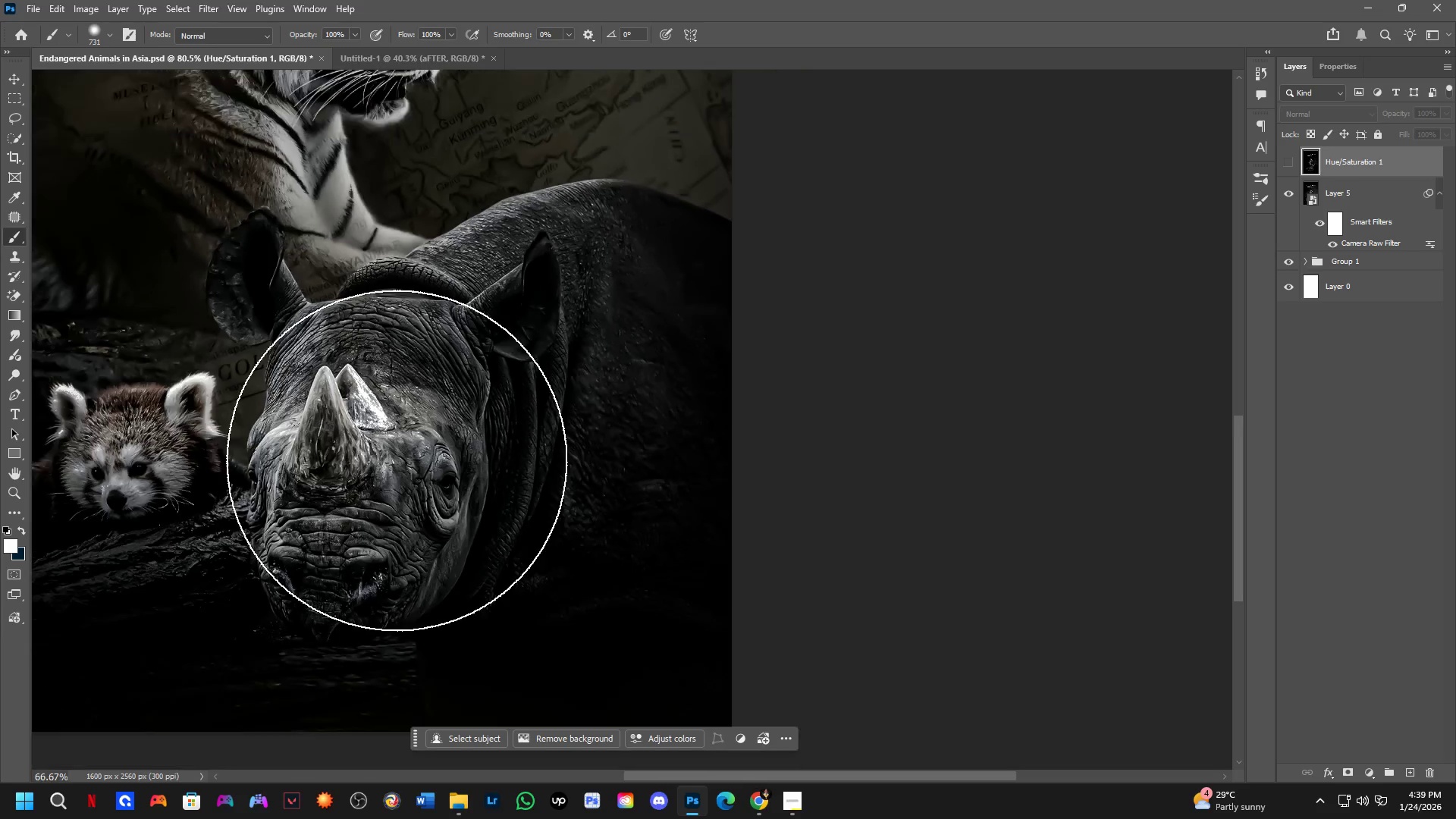 
scroll: coordinate [397, 460], scroll_direction: down, amount: 1.0
 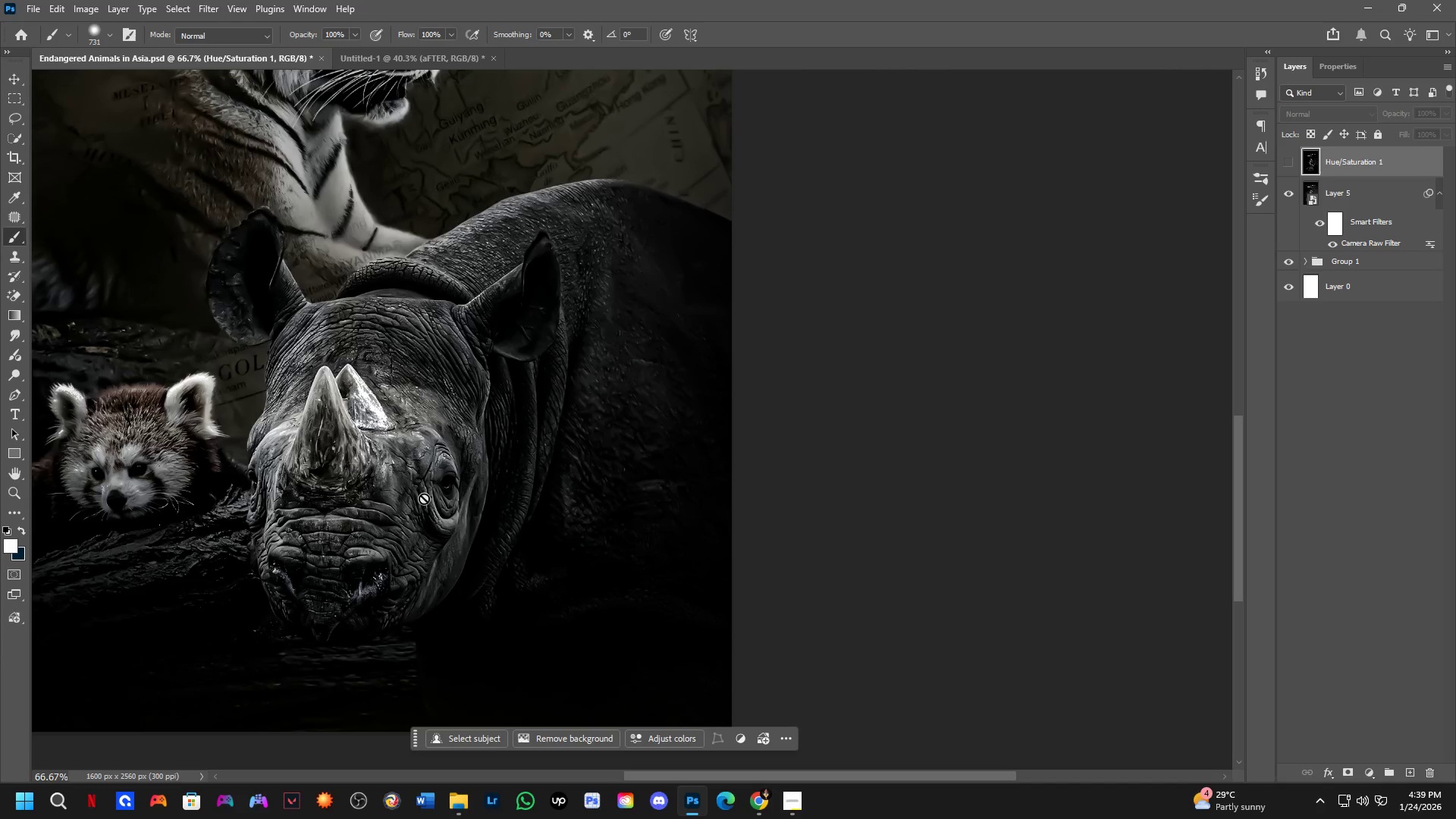 
key(Control+ControlLeft)
 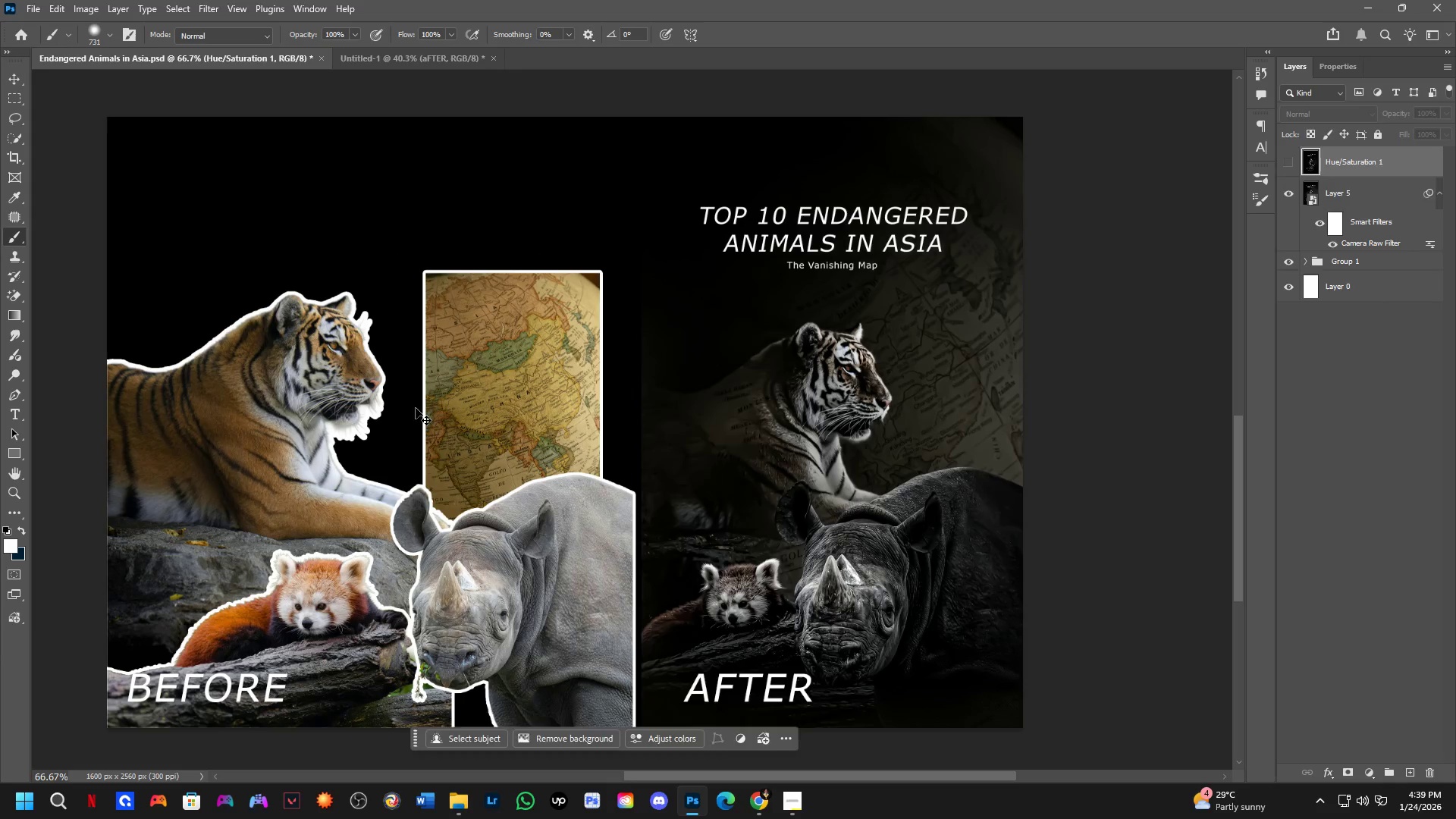 
key(Control+Tab)
 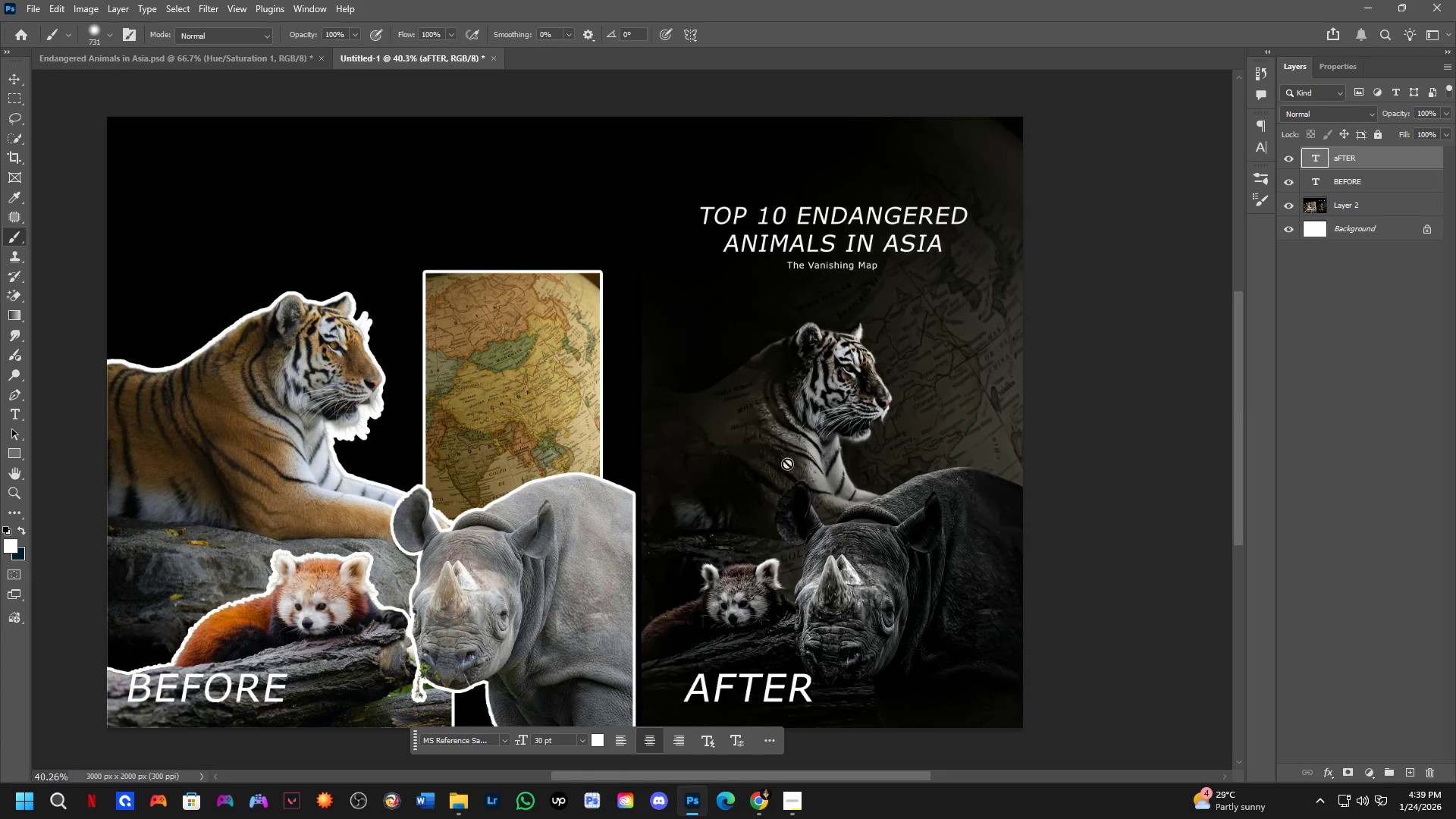 
key(Shift+ShiftLeft)
 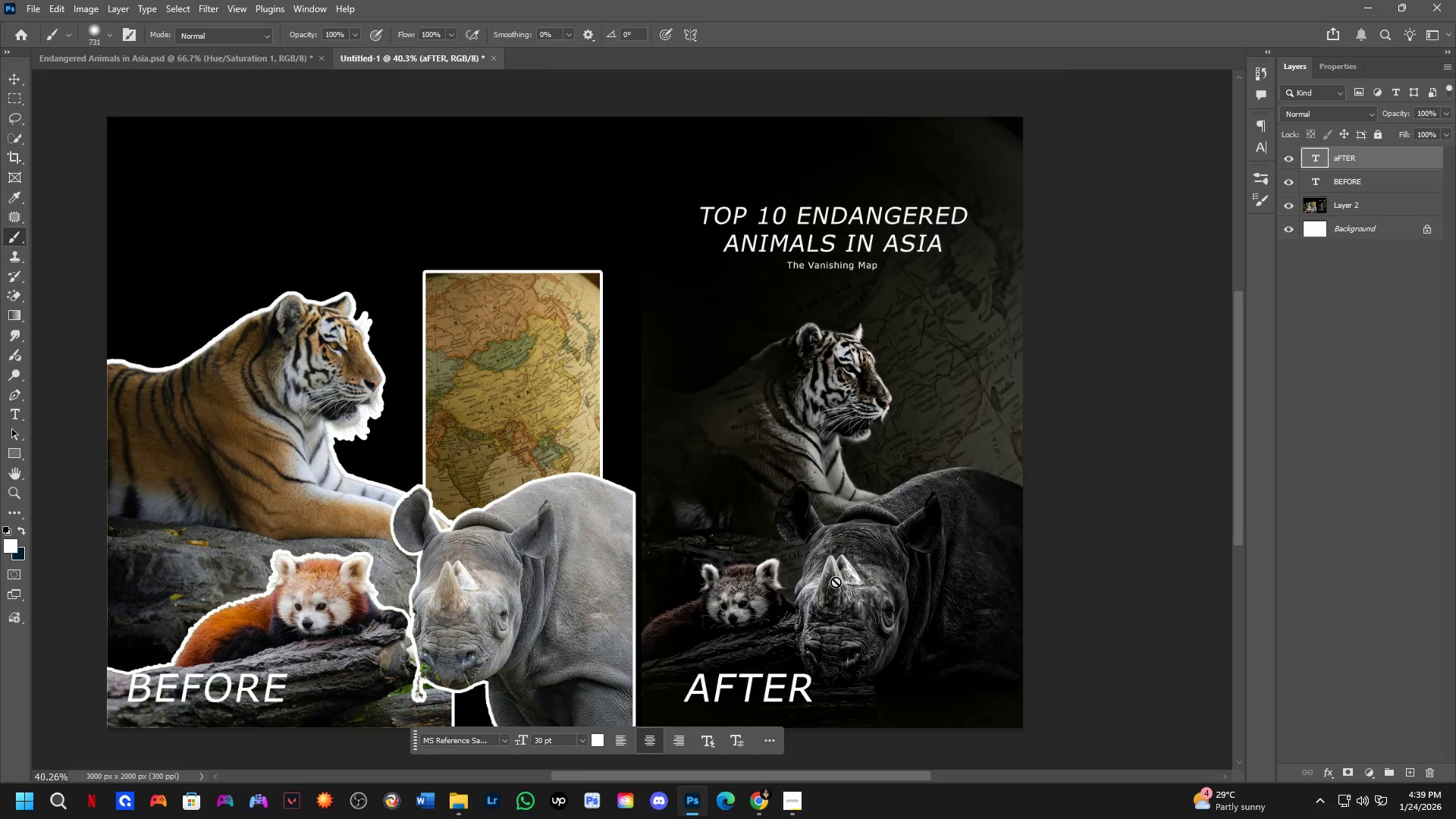 
left_click_drag(start_coordinate=[406, 614], to_coordinate=[523, 446])
 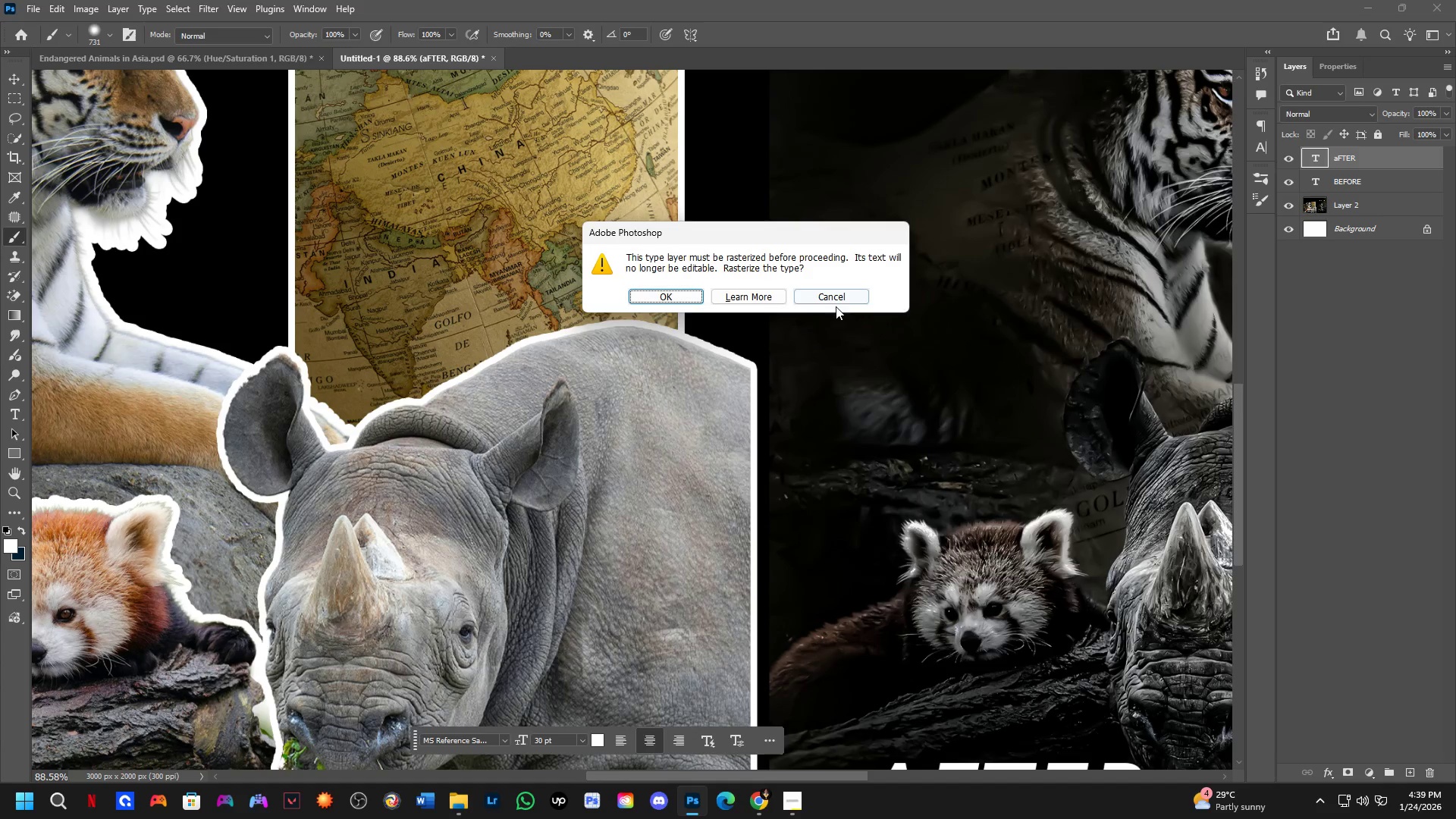 
hold_key(key=Space, duration=0.42)
 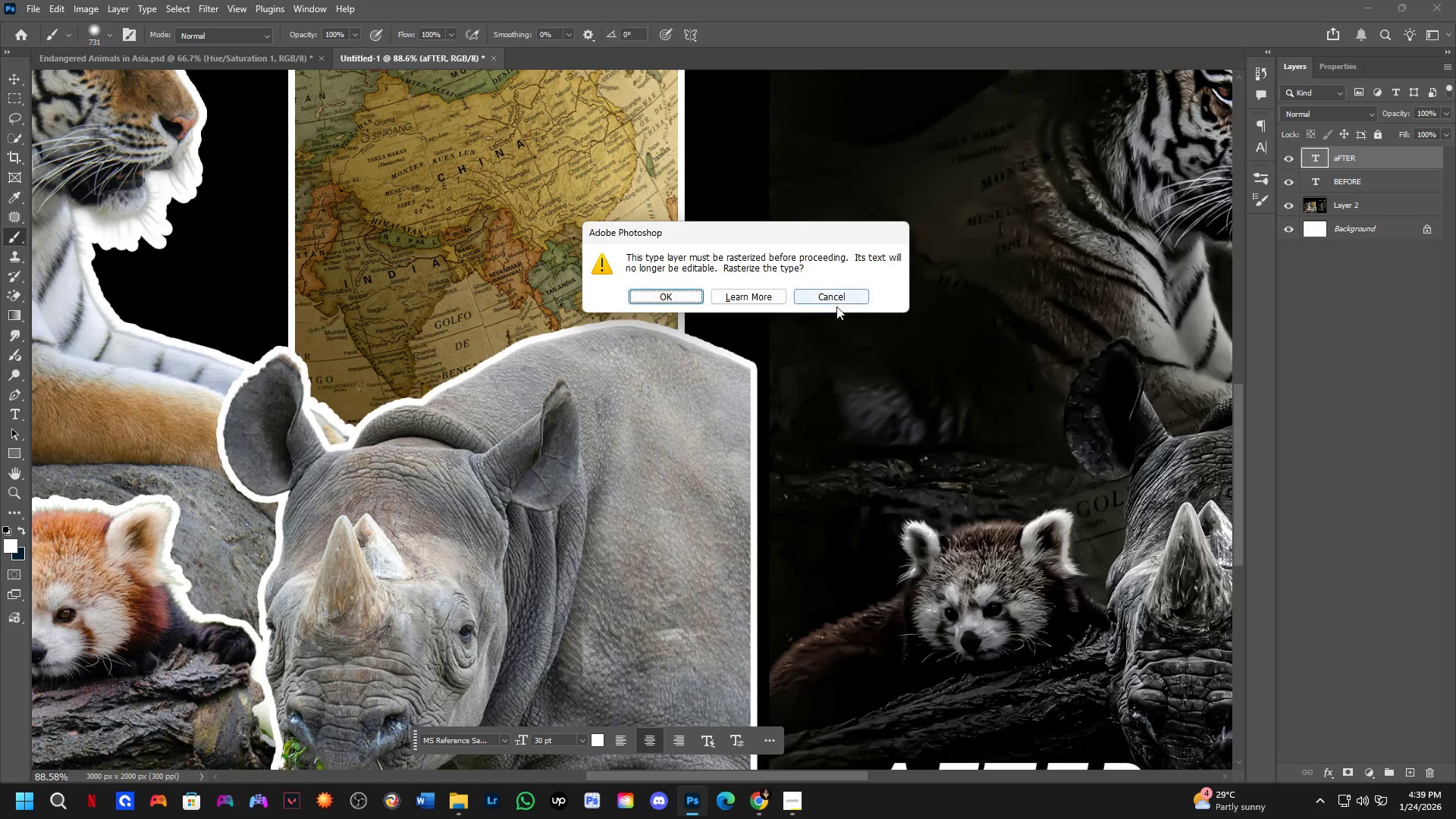 
scroll: coordinate [406, 617], scroll_direction: up, amount: 7.0
 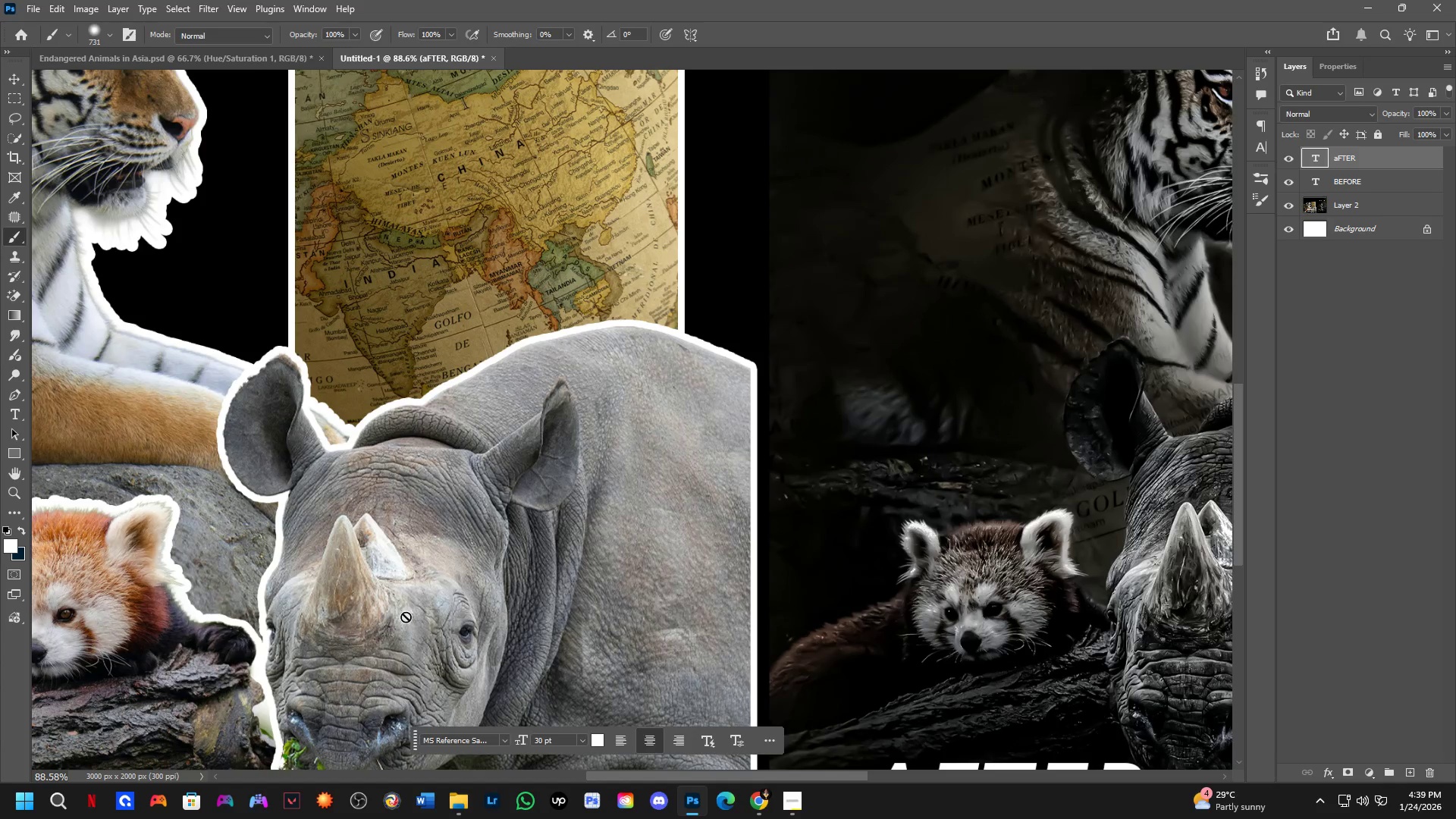 
double_click([837, 302])
 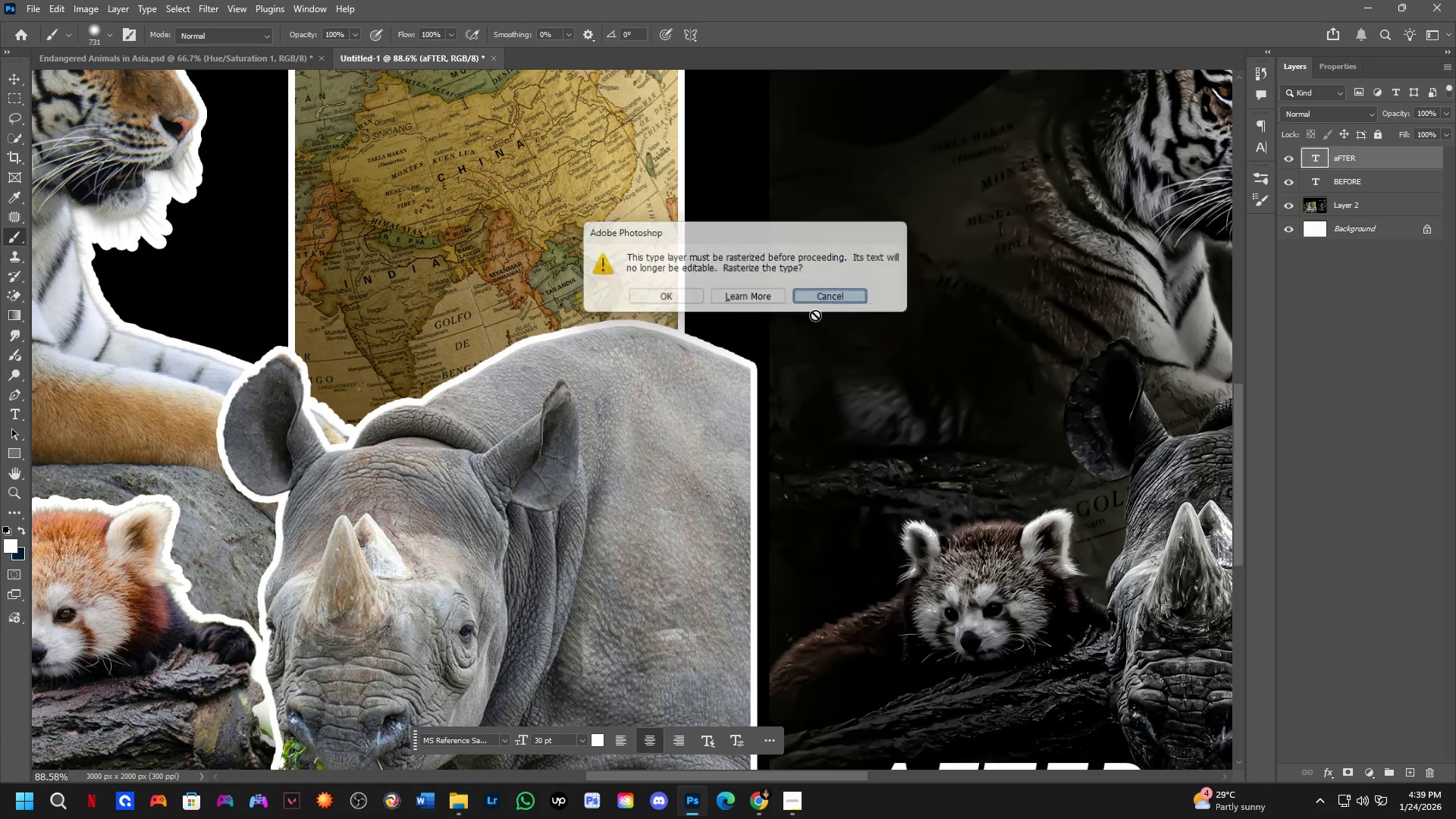 
hold_key(key=Space, duration=0.59)
 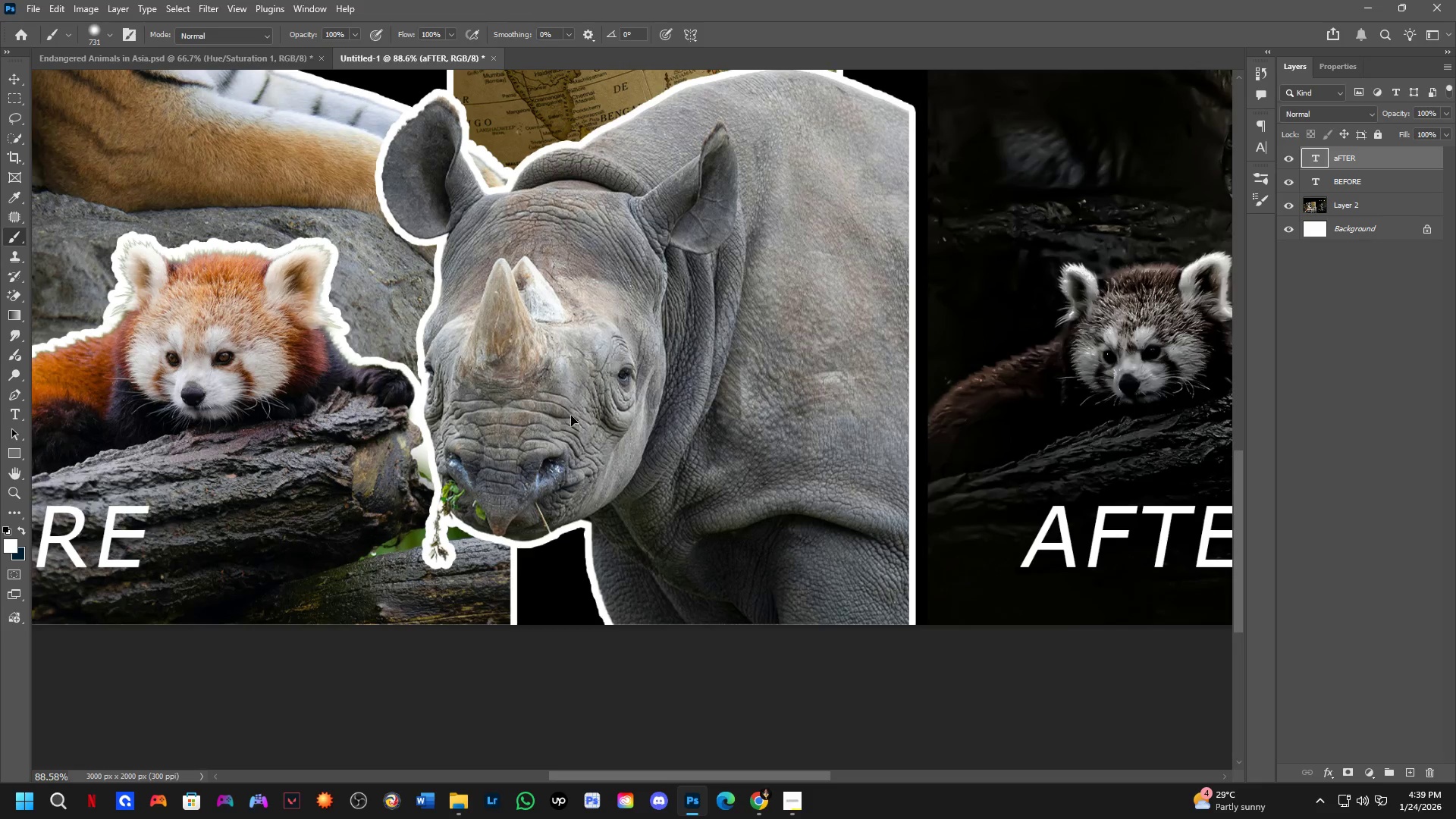 
left_click_drag(start_coordinate=[454, 625], to_coordinate=[613, 368])
 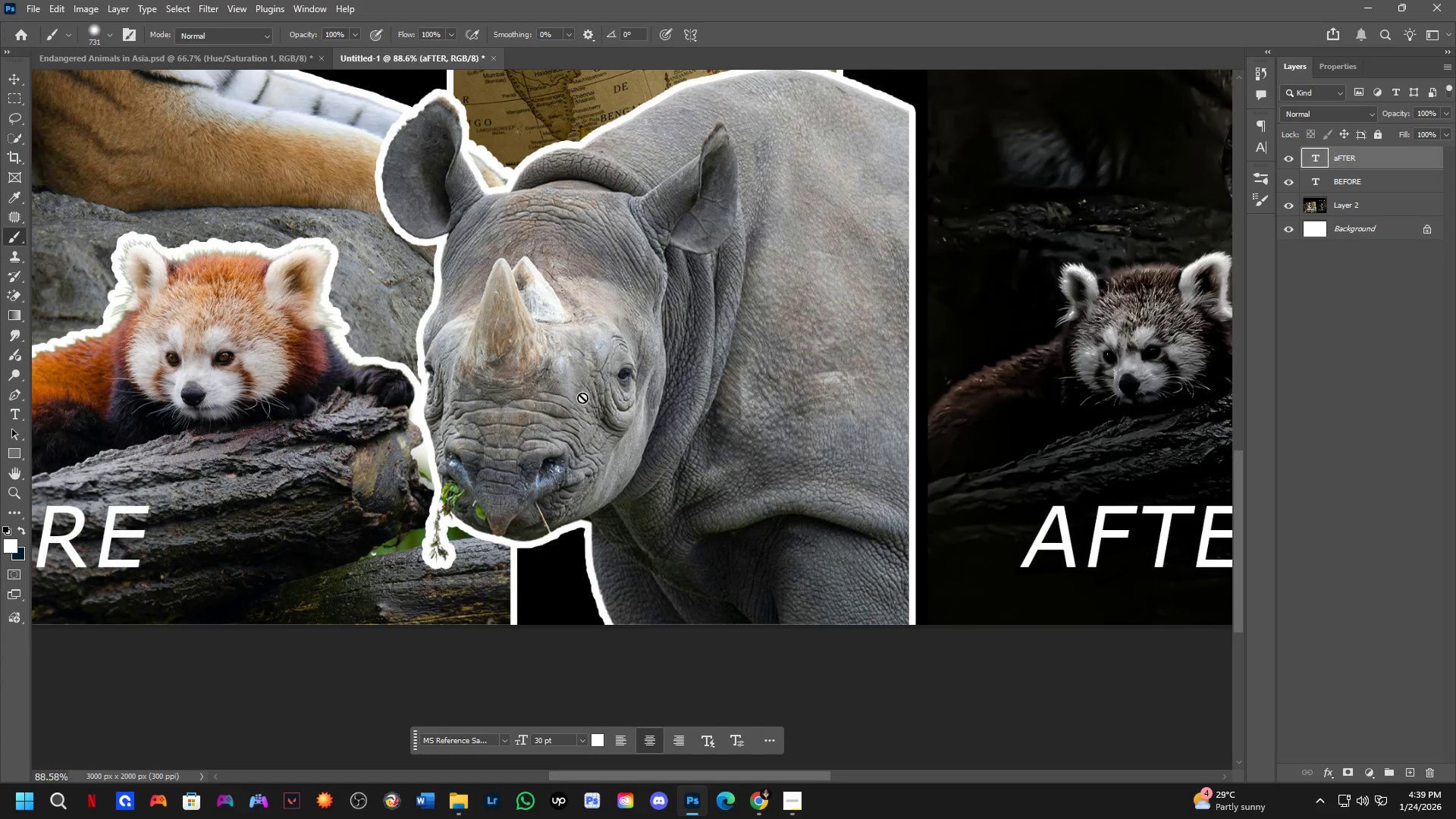 
left_click_drag(start_coordinate=[593, 381], to_coordinate=[575, 417])
 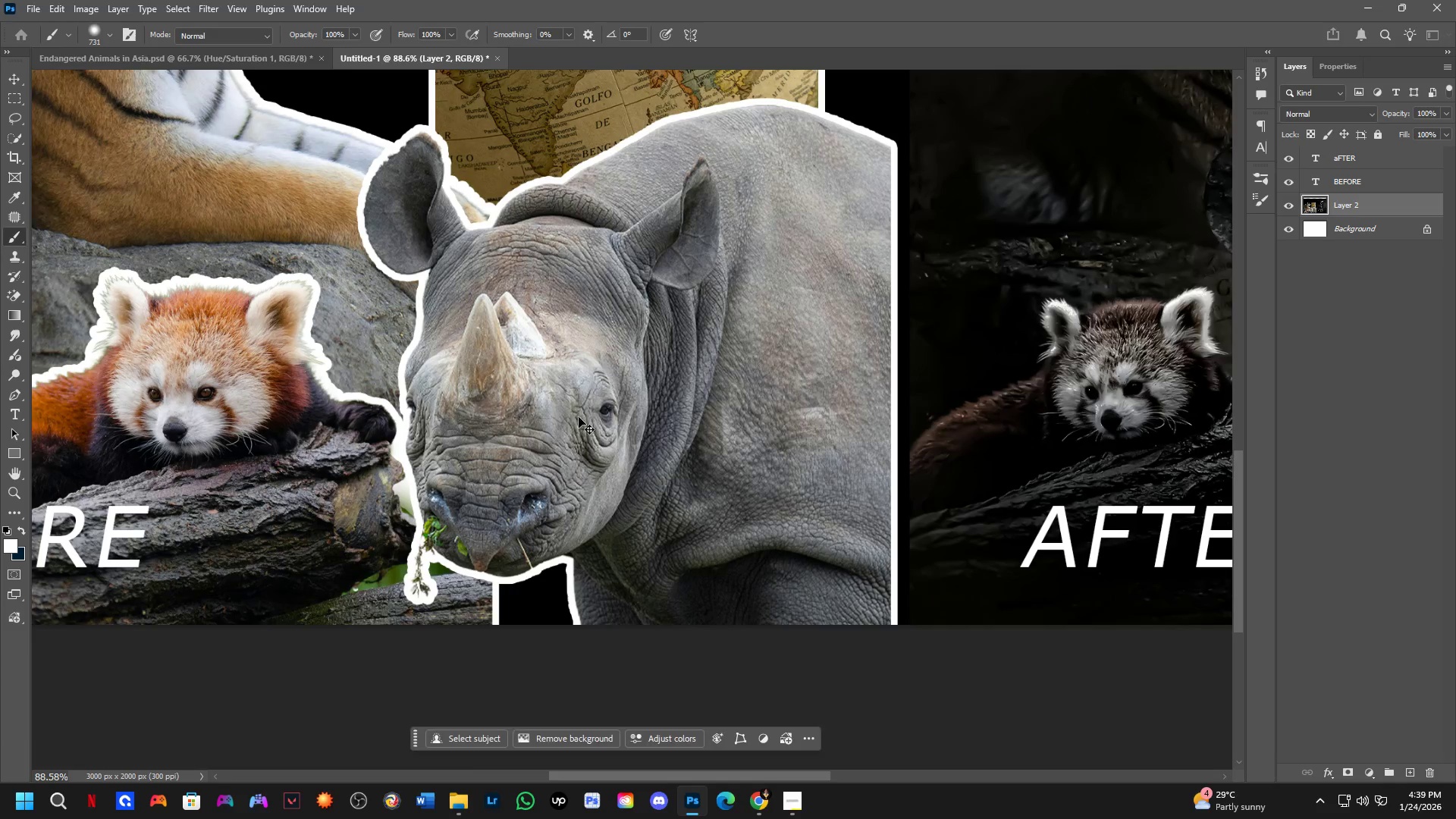 
key(Control+Z)
 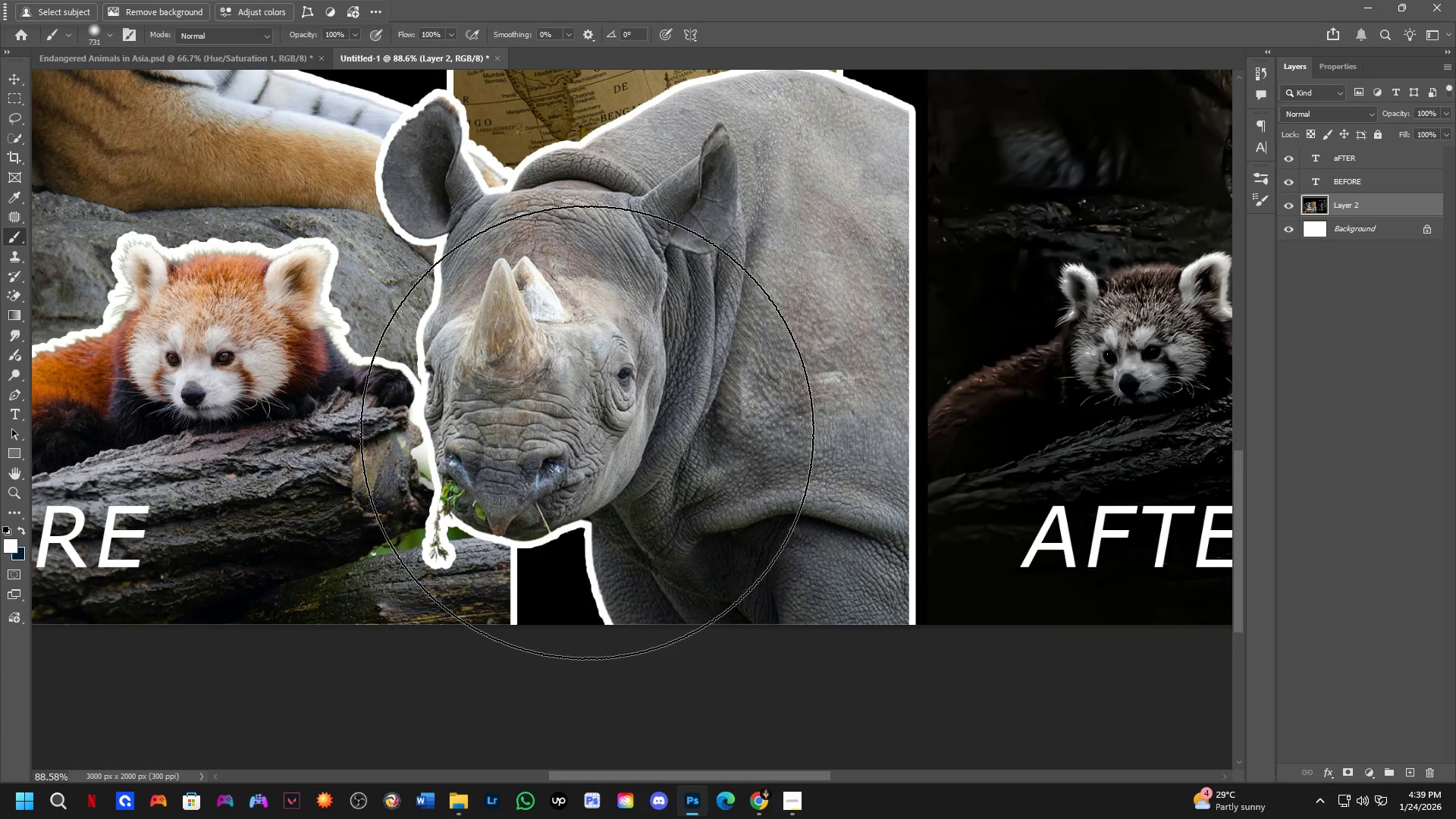 
scroll: coordinate [576, 442], scroll_direction: down, amount: 2.0
 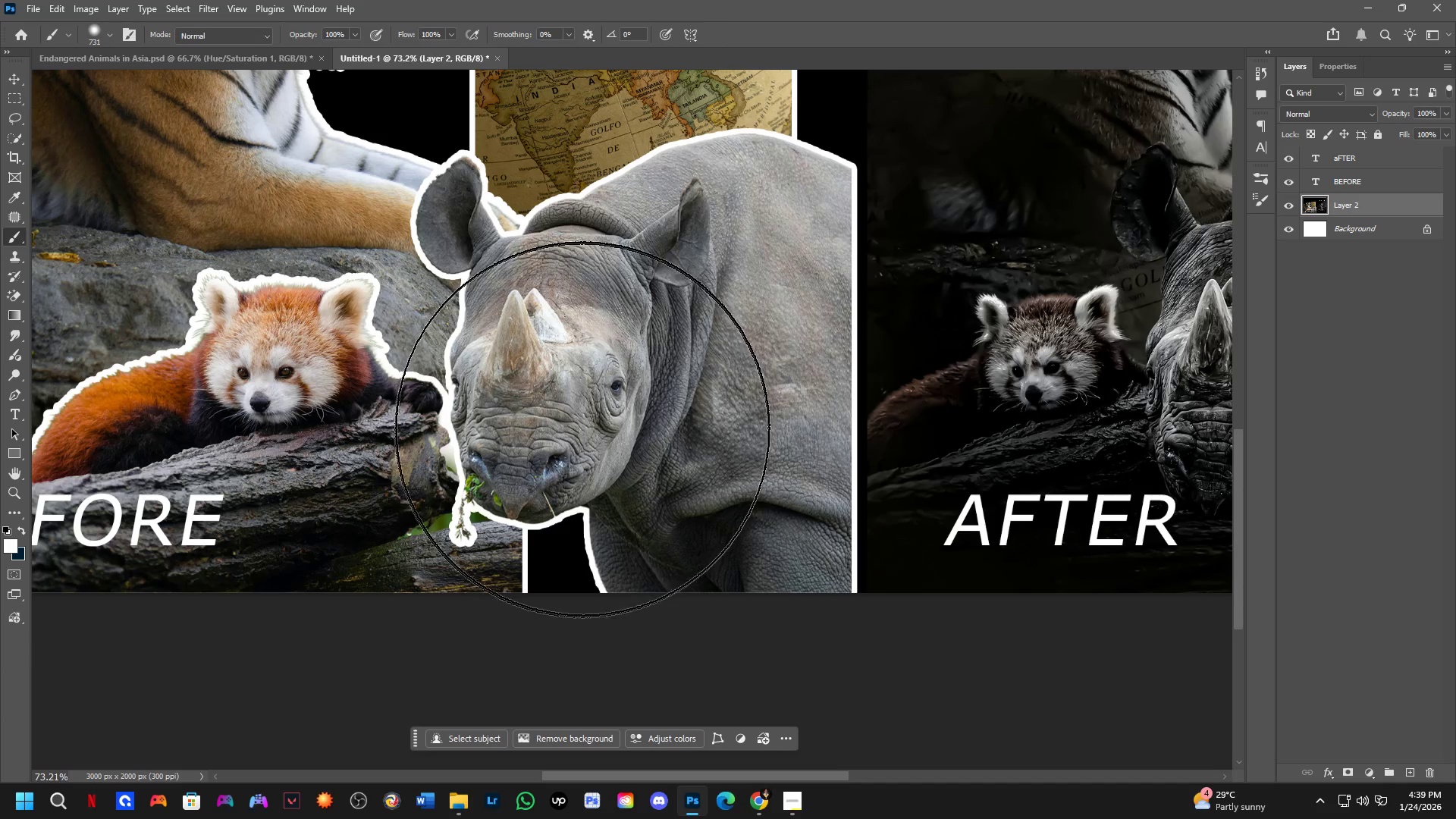 
hold_key(key=Space, duration=1.17)
 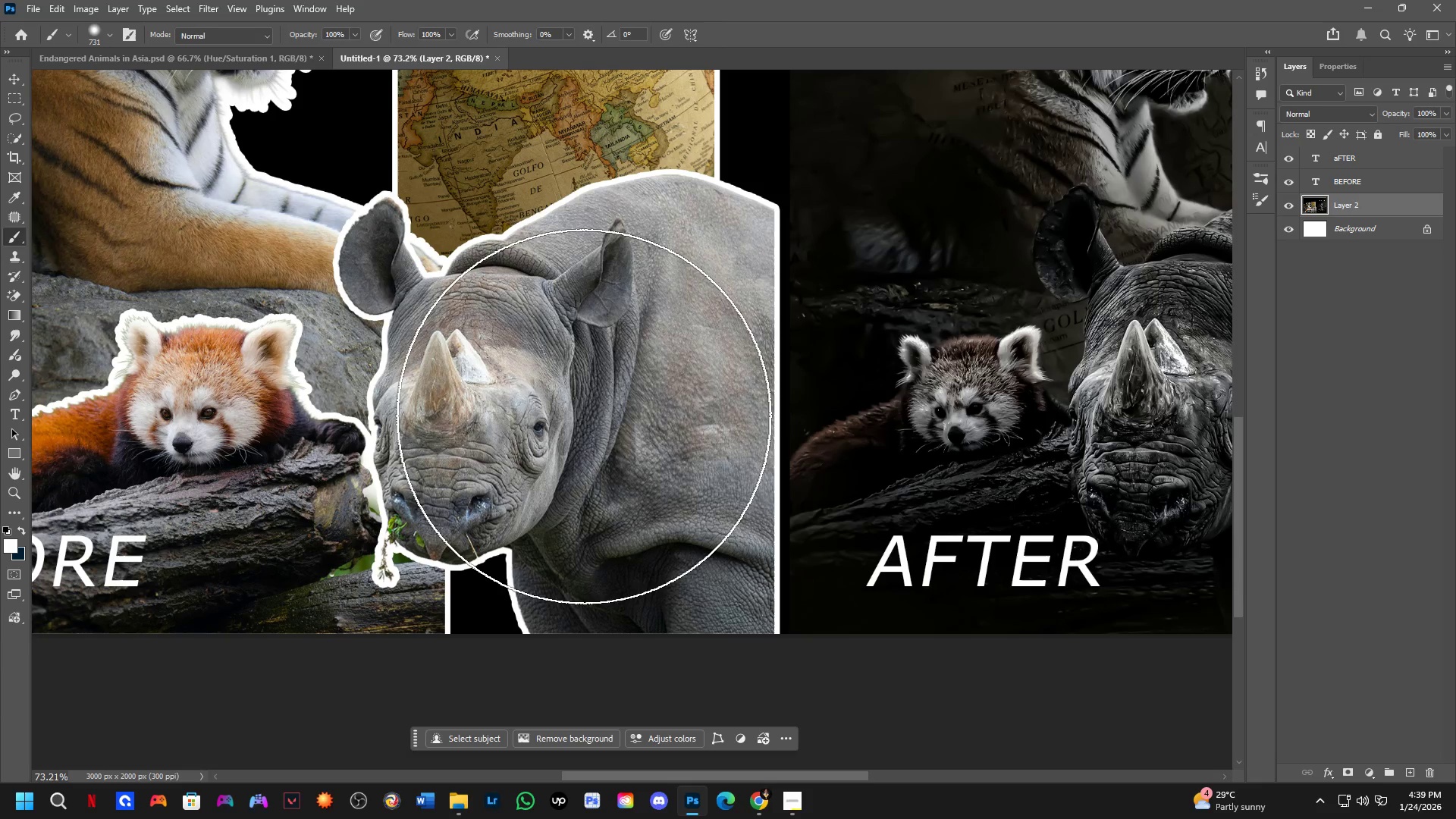 
left_click_drag(start_coordinate=[655, 369], to_coordinate=[578, 410])
 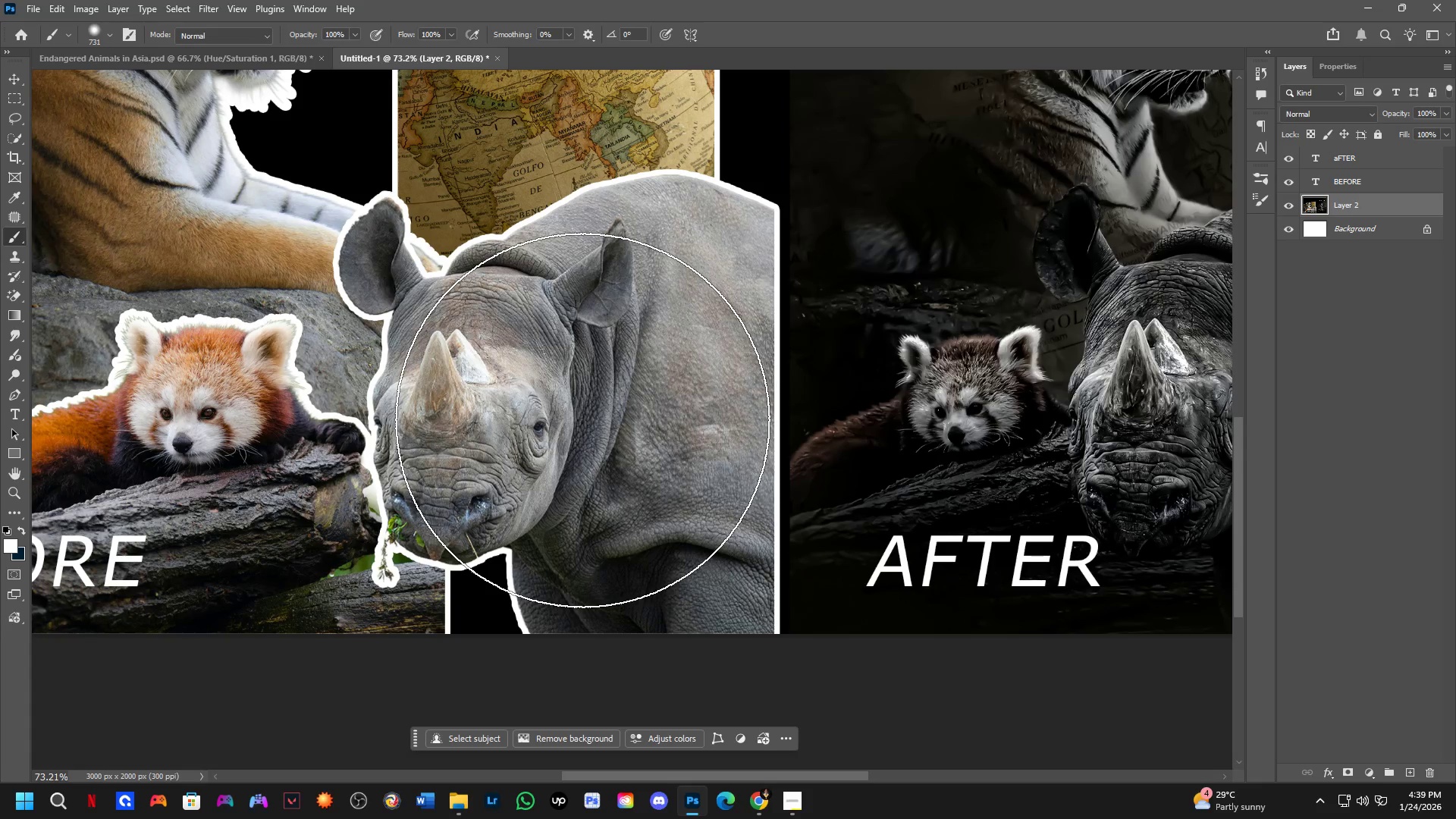 
wait(10.97)
 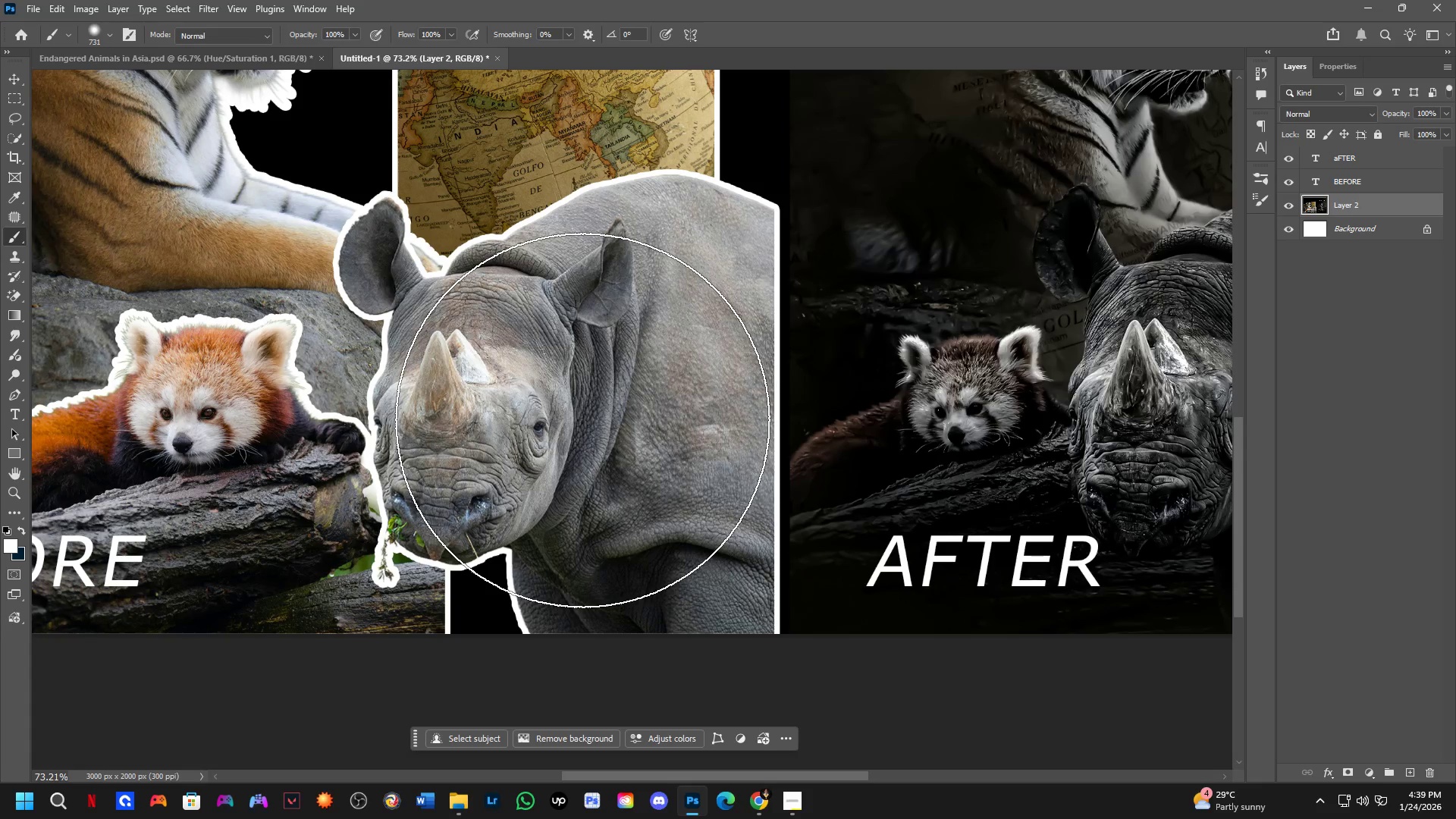 
key(Alt+AltLeft)
 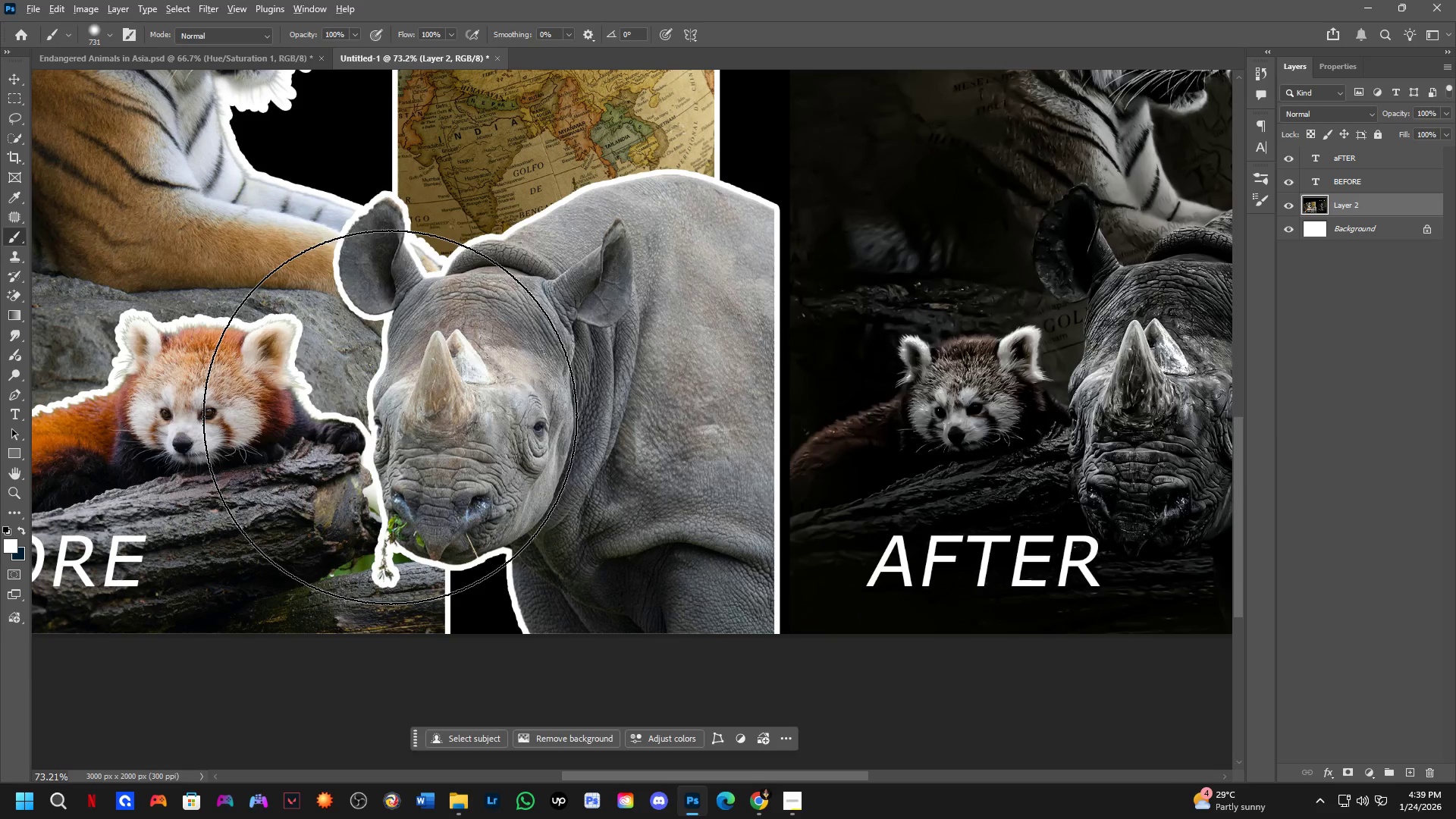 
key(Alt+Tab)